 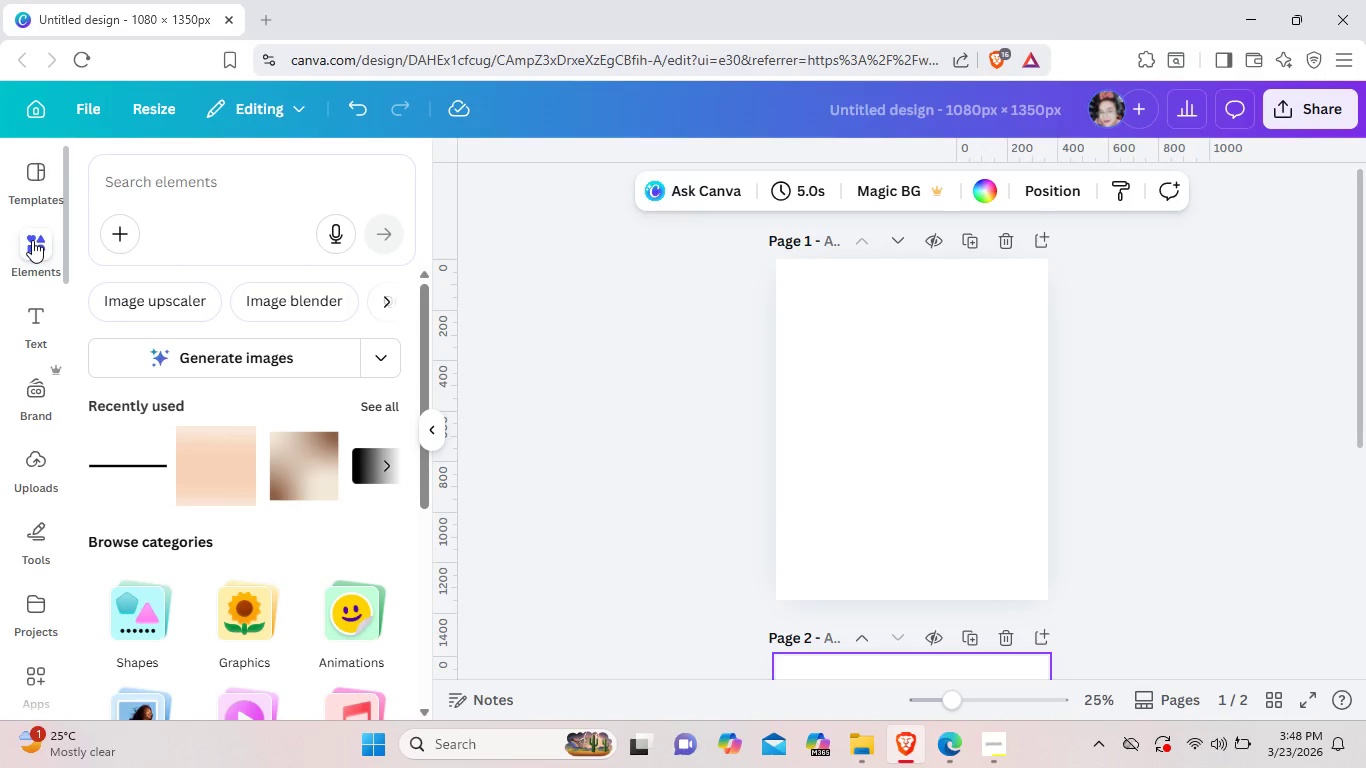 
left_click([227, 198])
 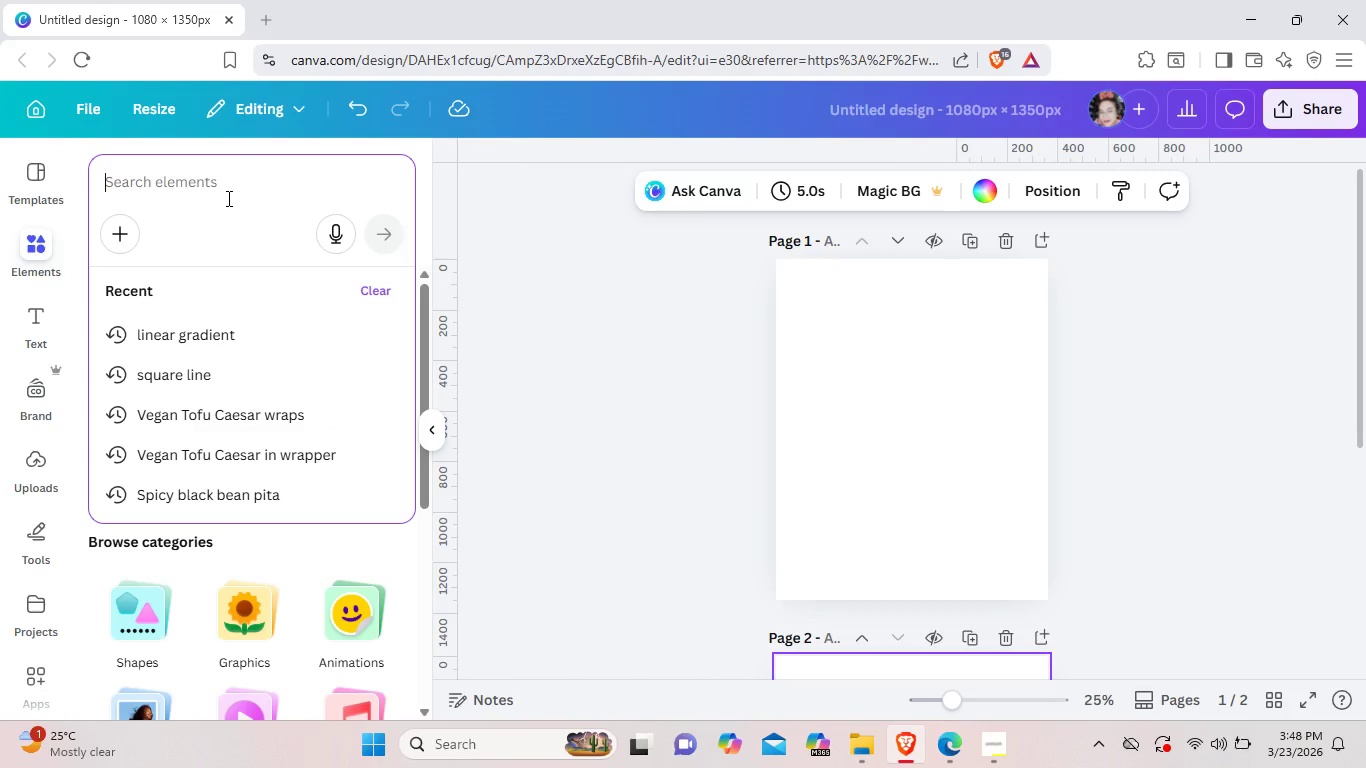 
type(black background with house)
 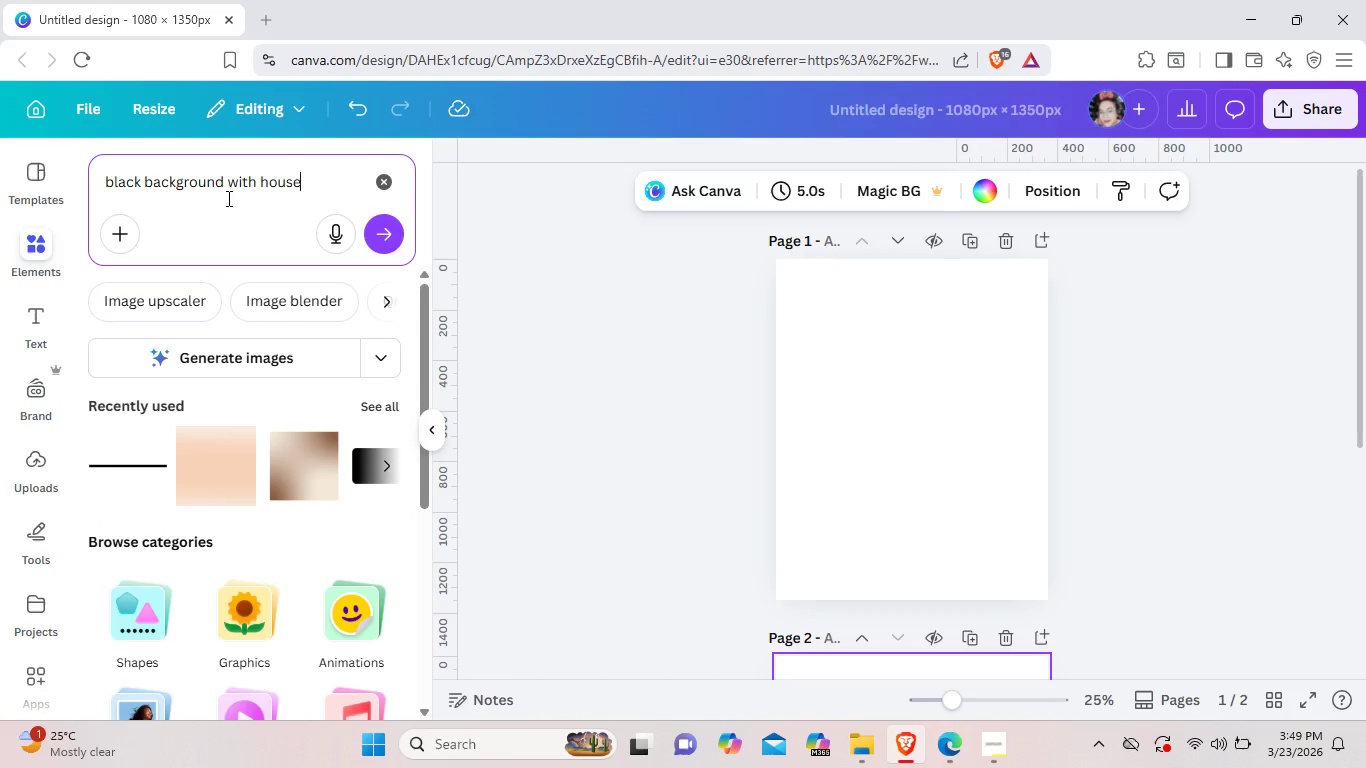 
type( and)
 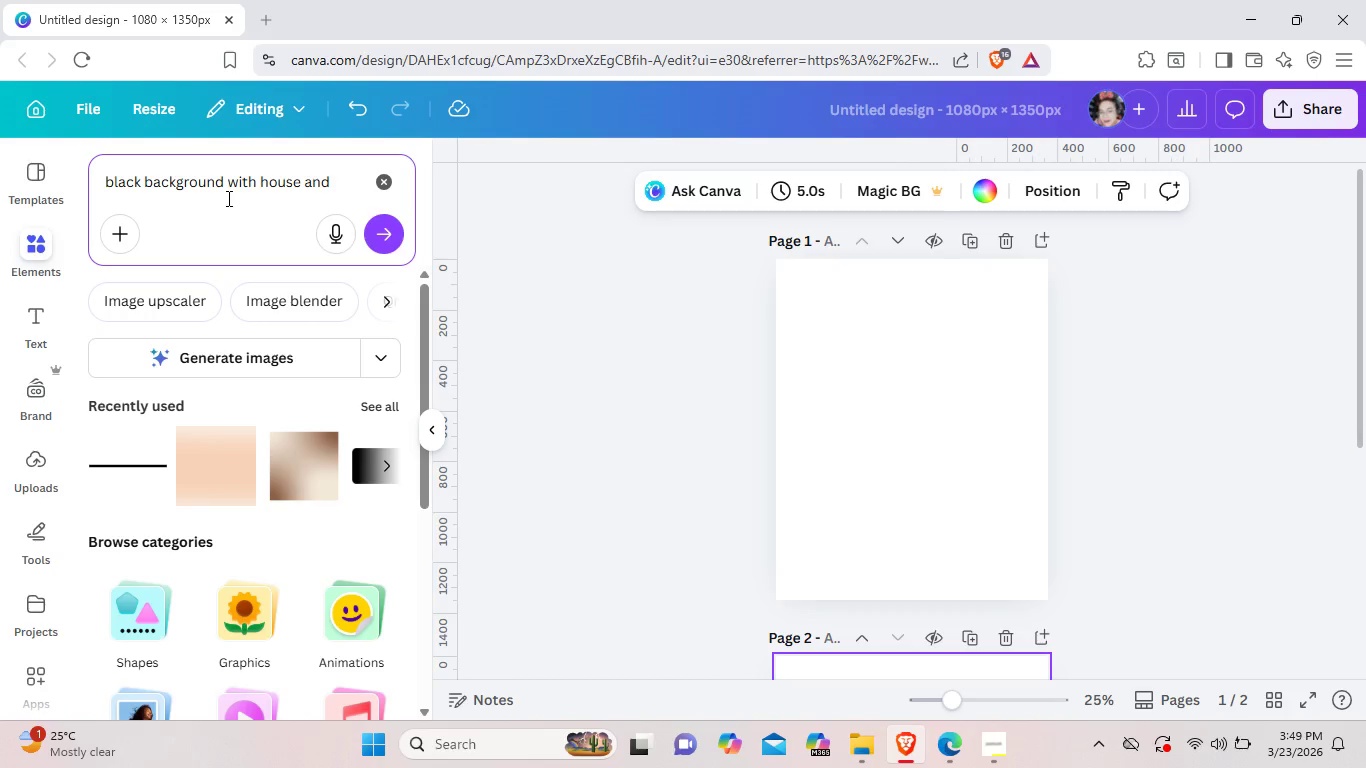 
wait(5.81)
 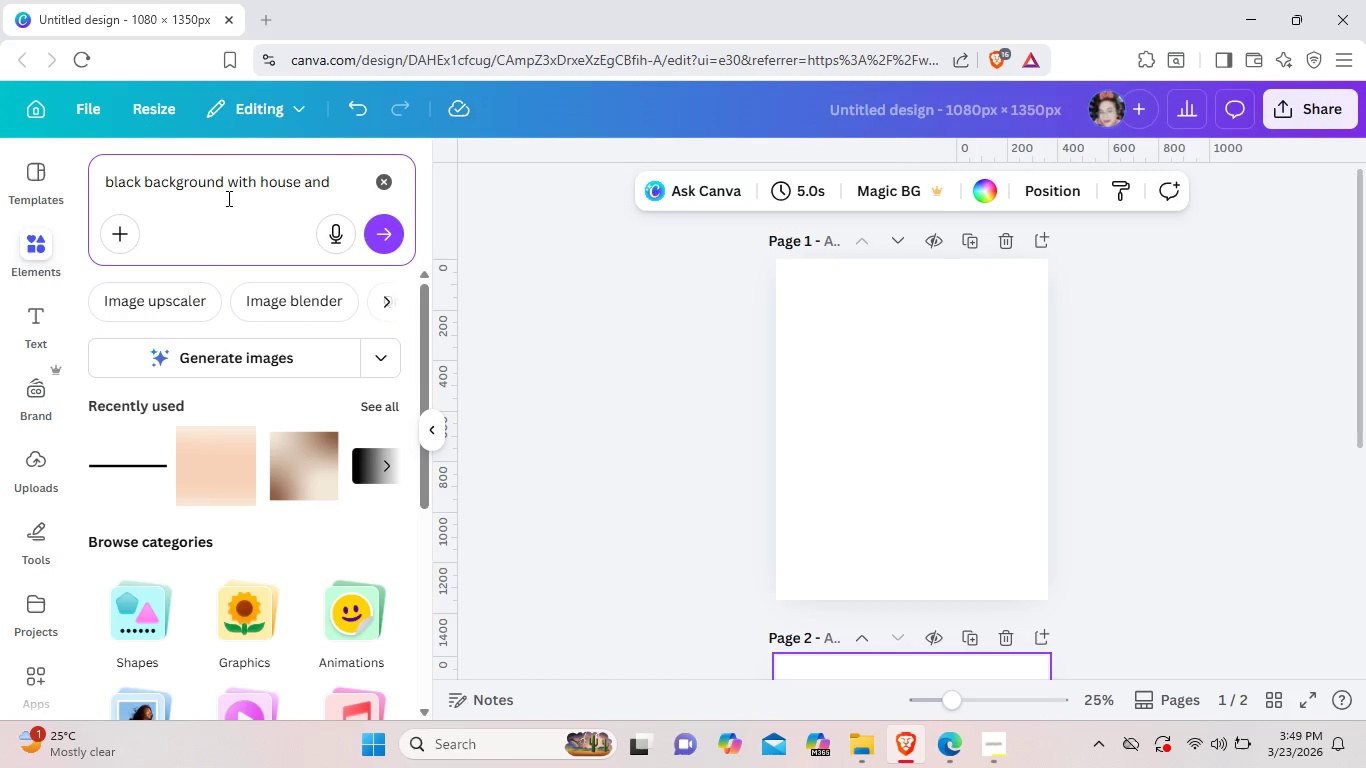 
type( electric car)
 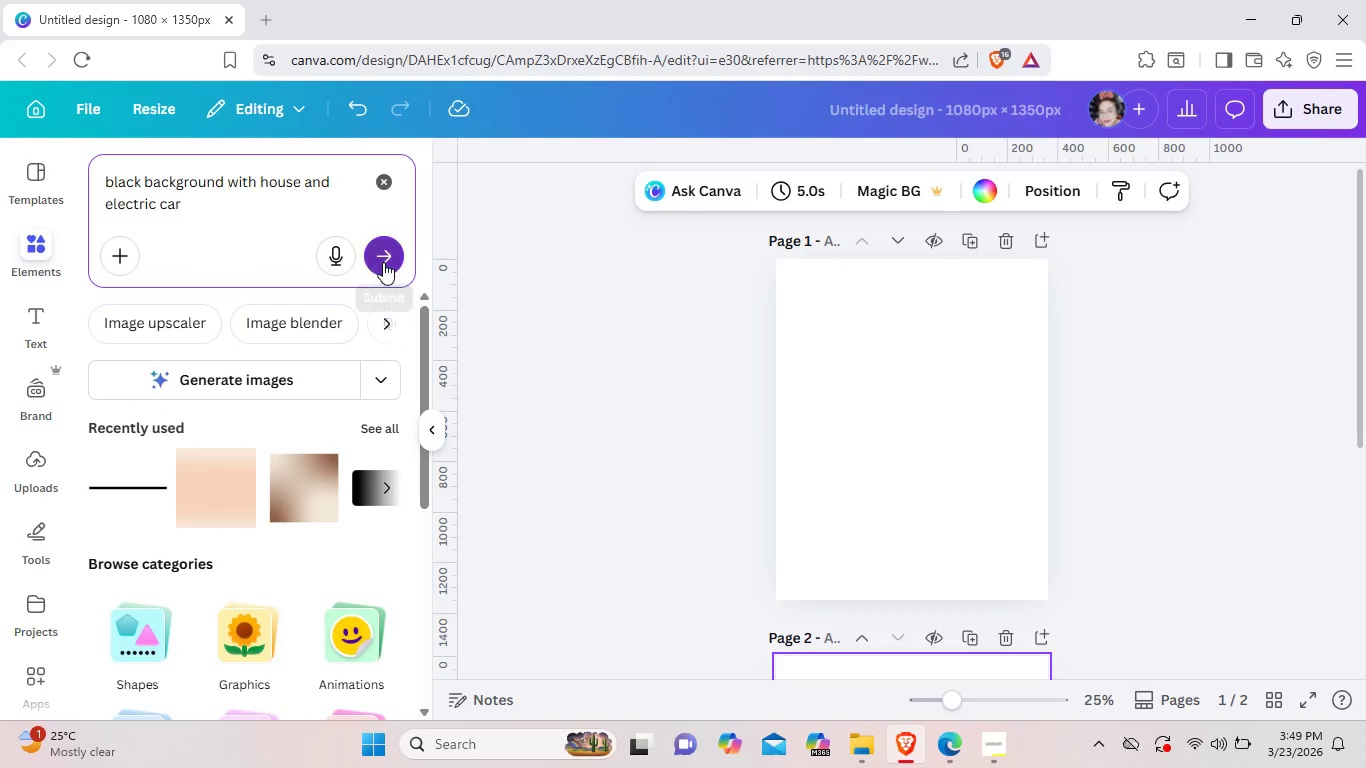 
left_click([383, 262])
 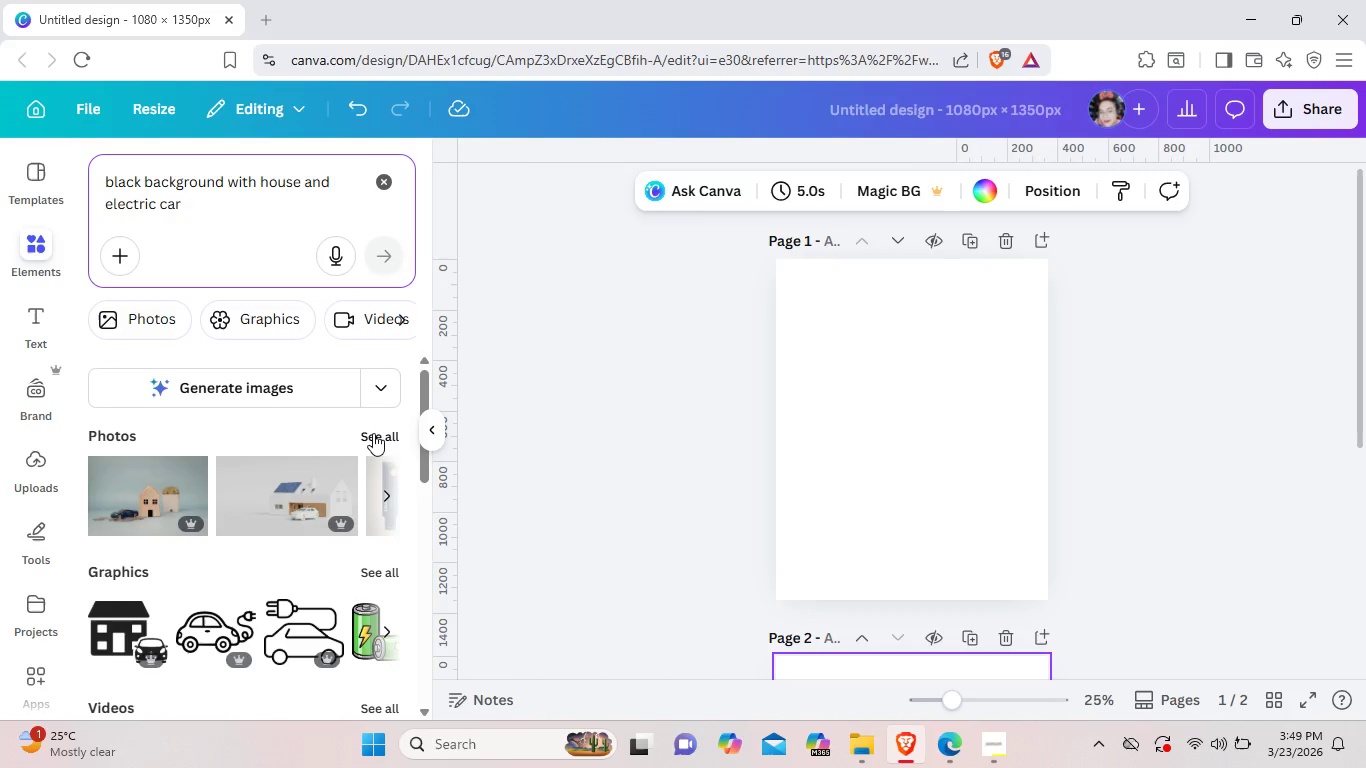 
wait(7.36)
 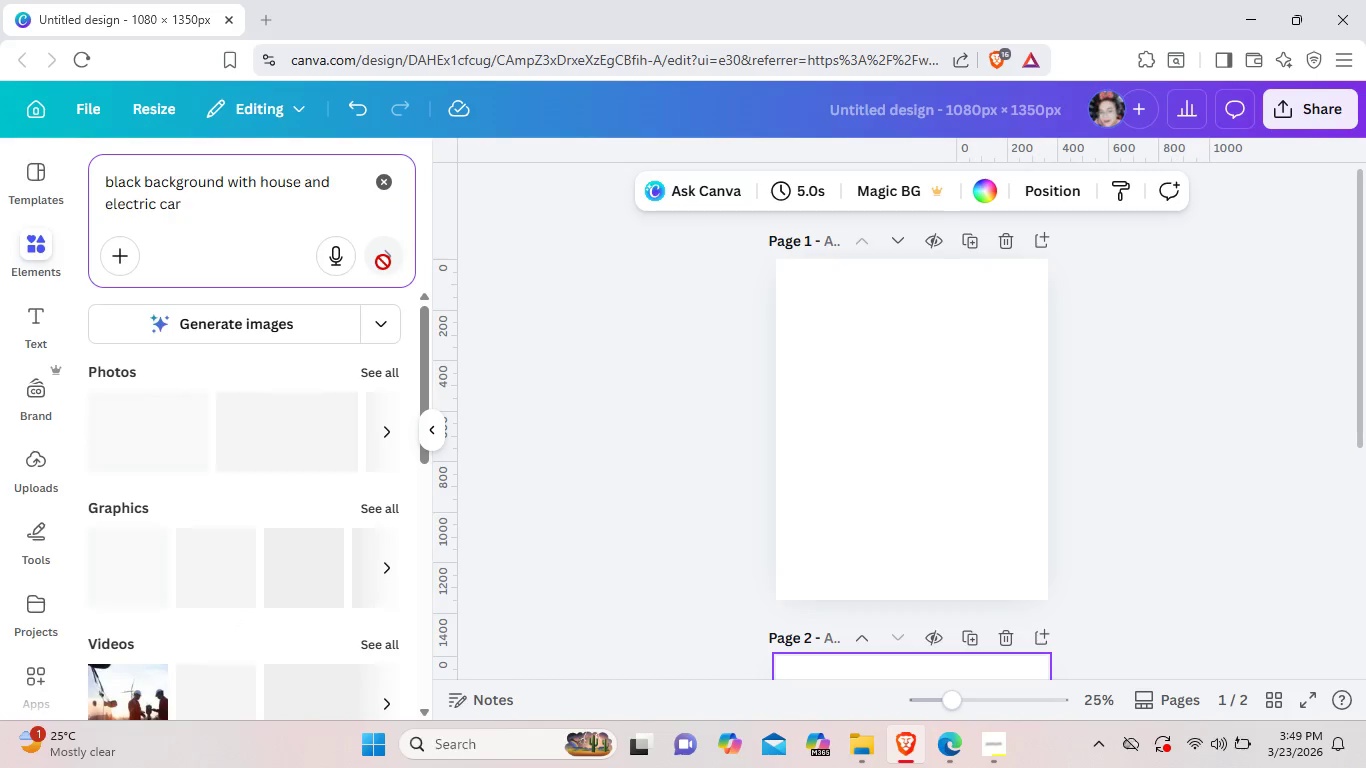 
left_click([138, 179])
 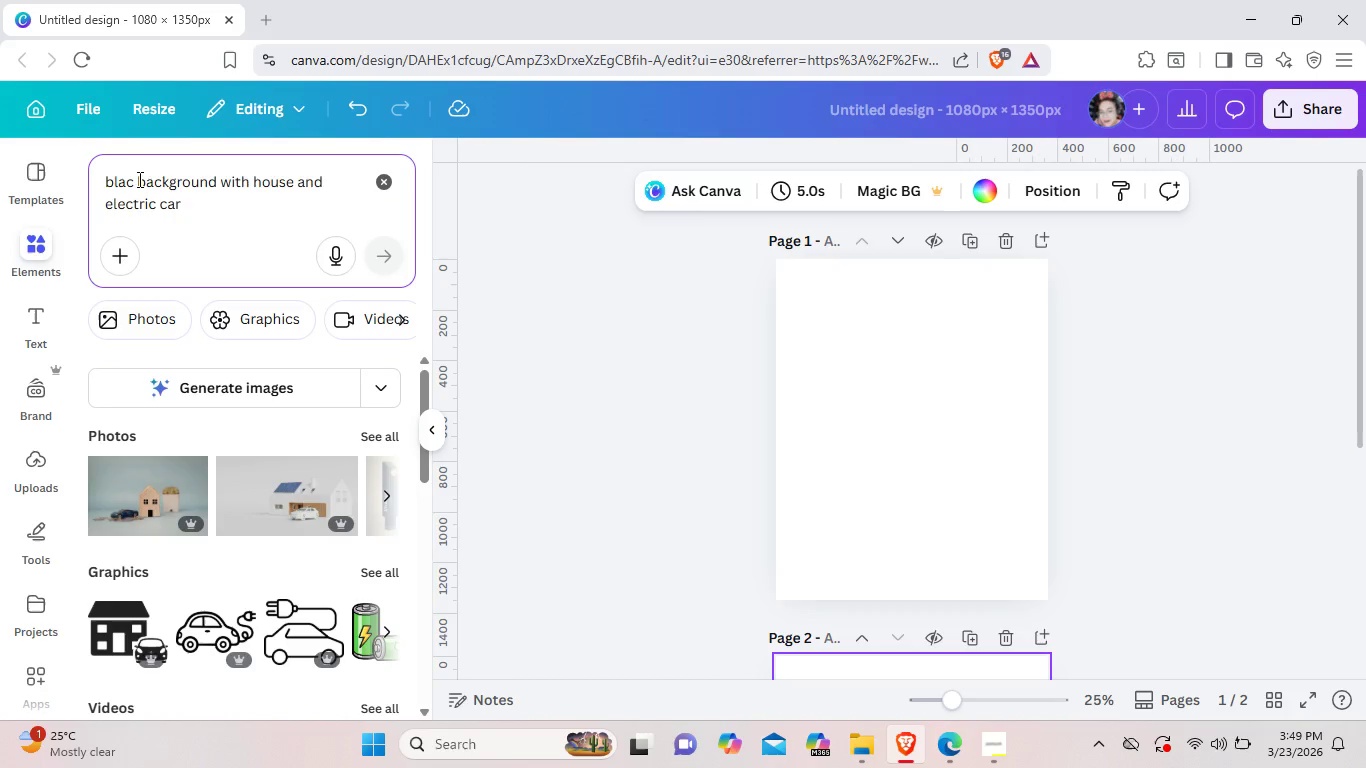 
key(Backspace)
key(Backspace)
key(Backspace)
key(Backspace)
key(Backspace)
key(Backspace)
type(dark)
 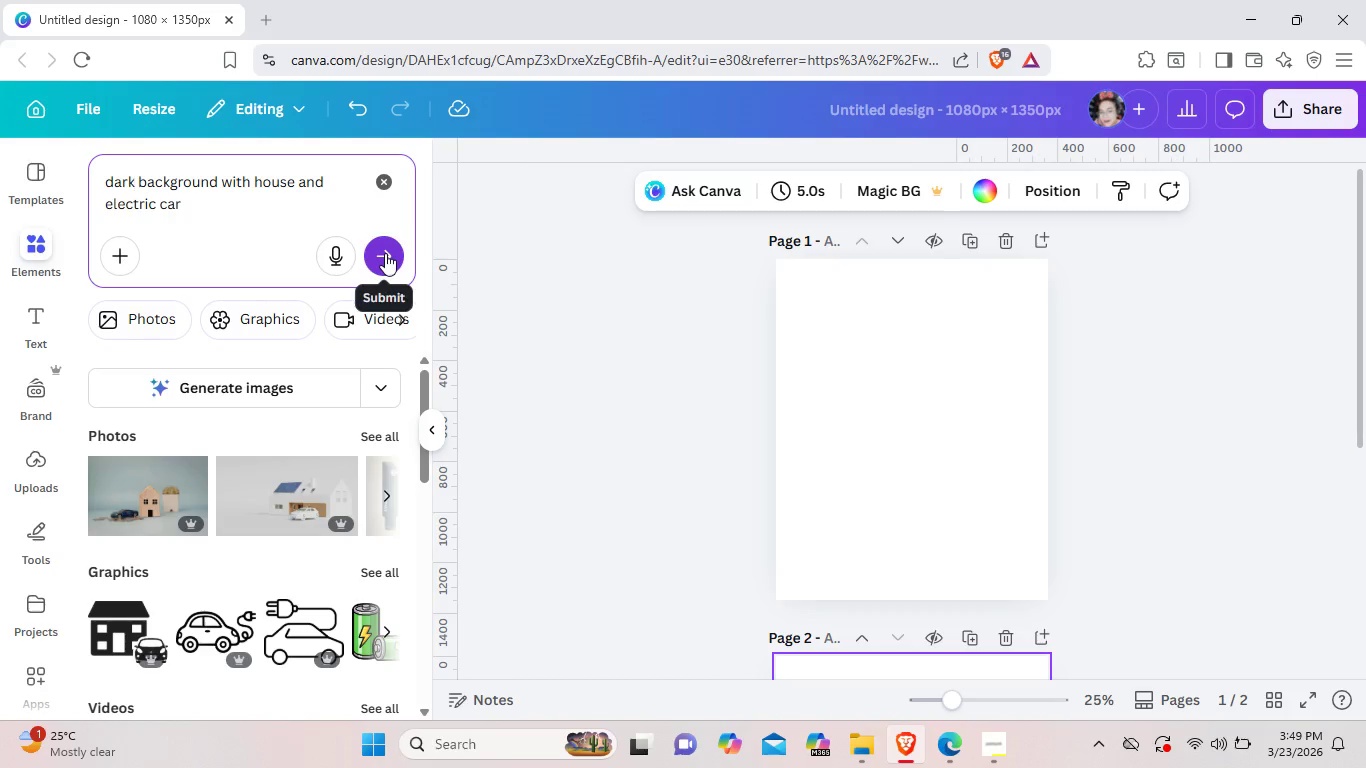 
left_click([385, 253])
 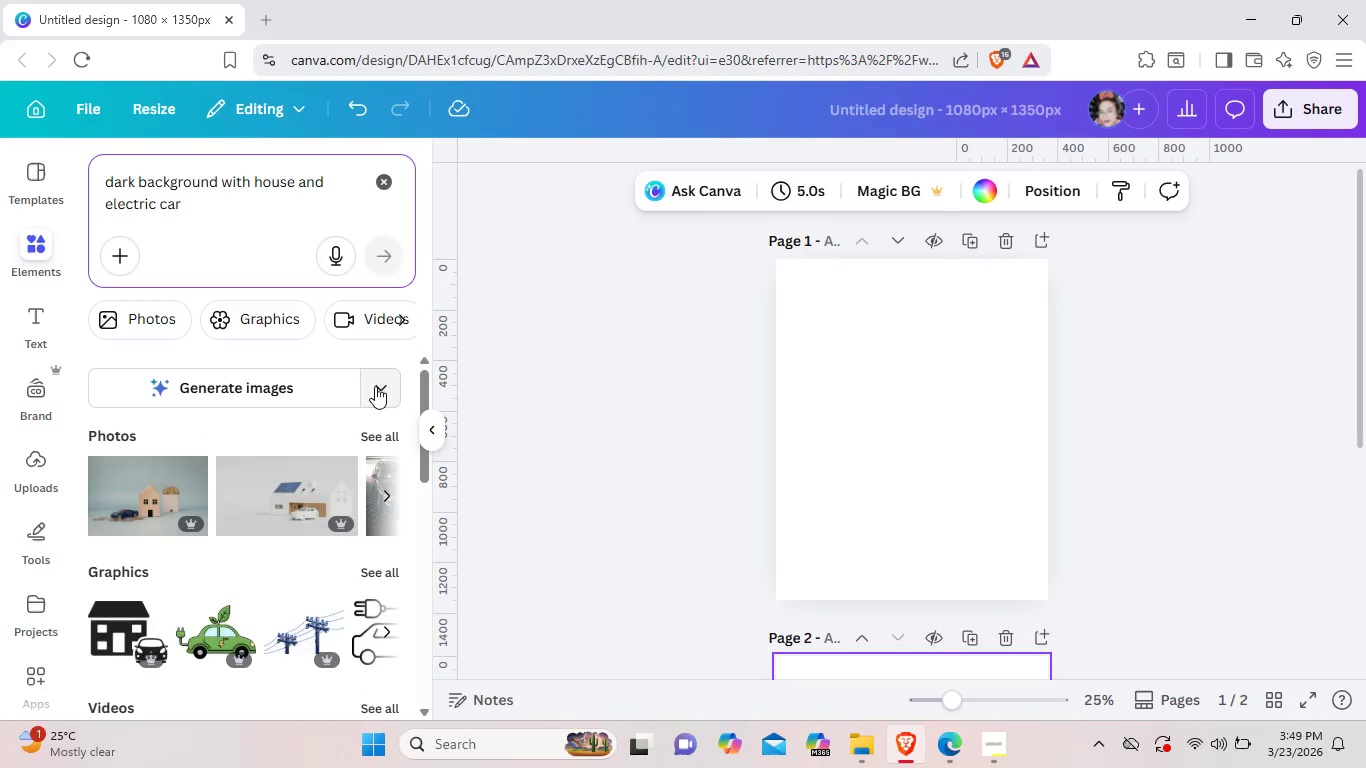 
wait(5.44)
 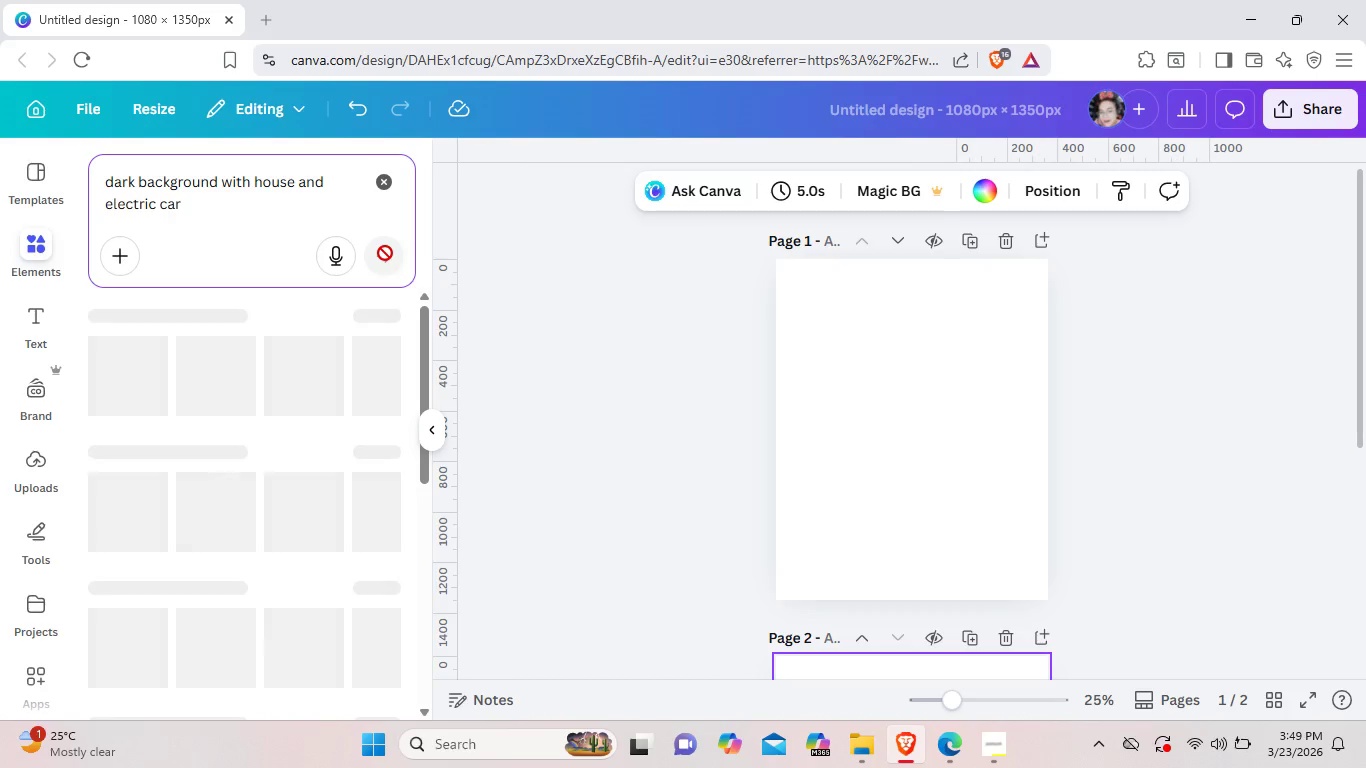 
left_click([378, 439])
 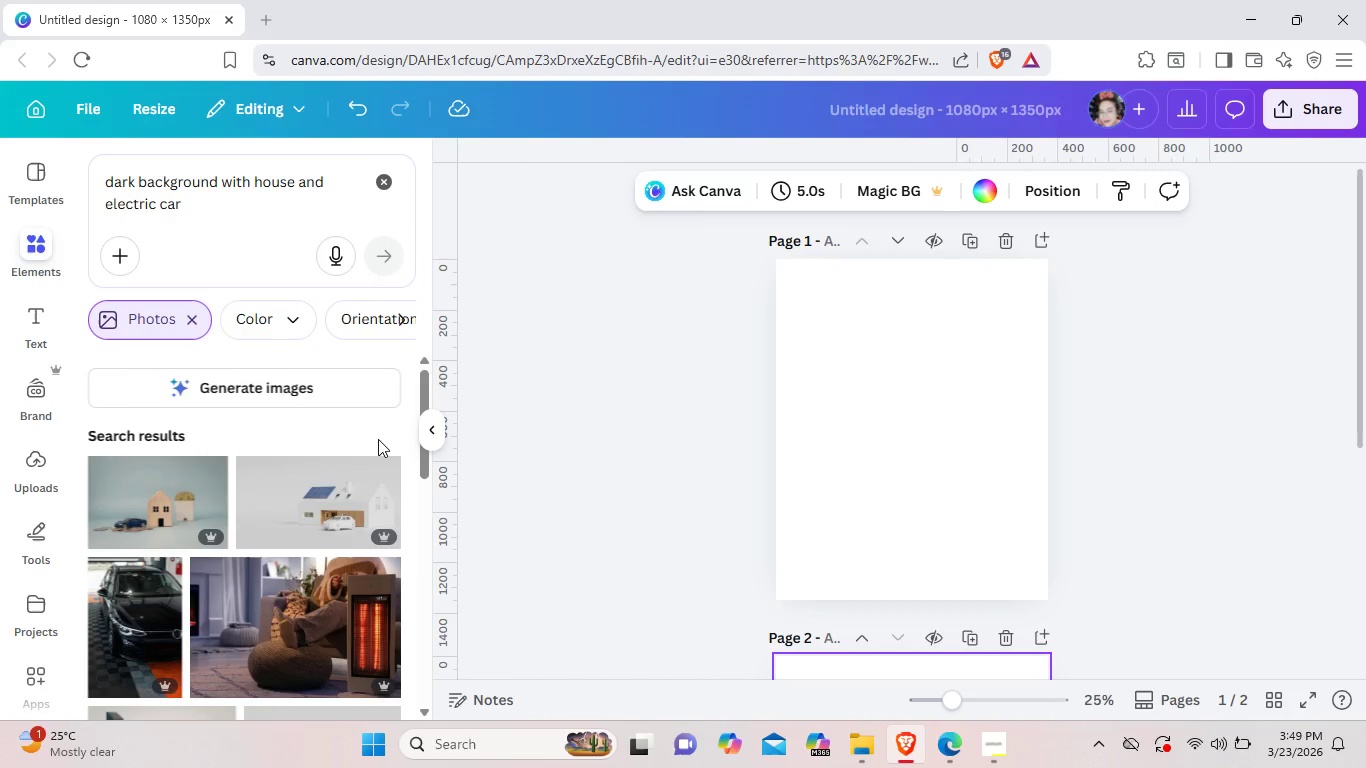 
scroll: coordinate [378, 439], scroll_direction: down, amount: 3.0
 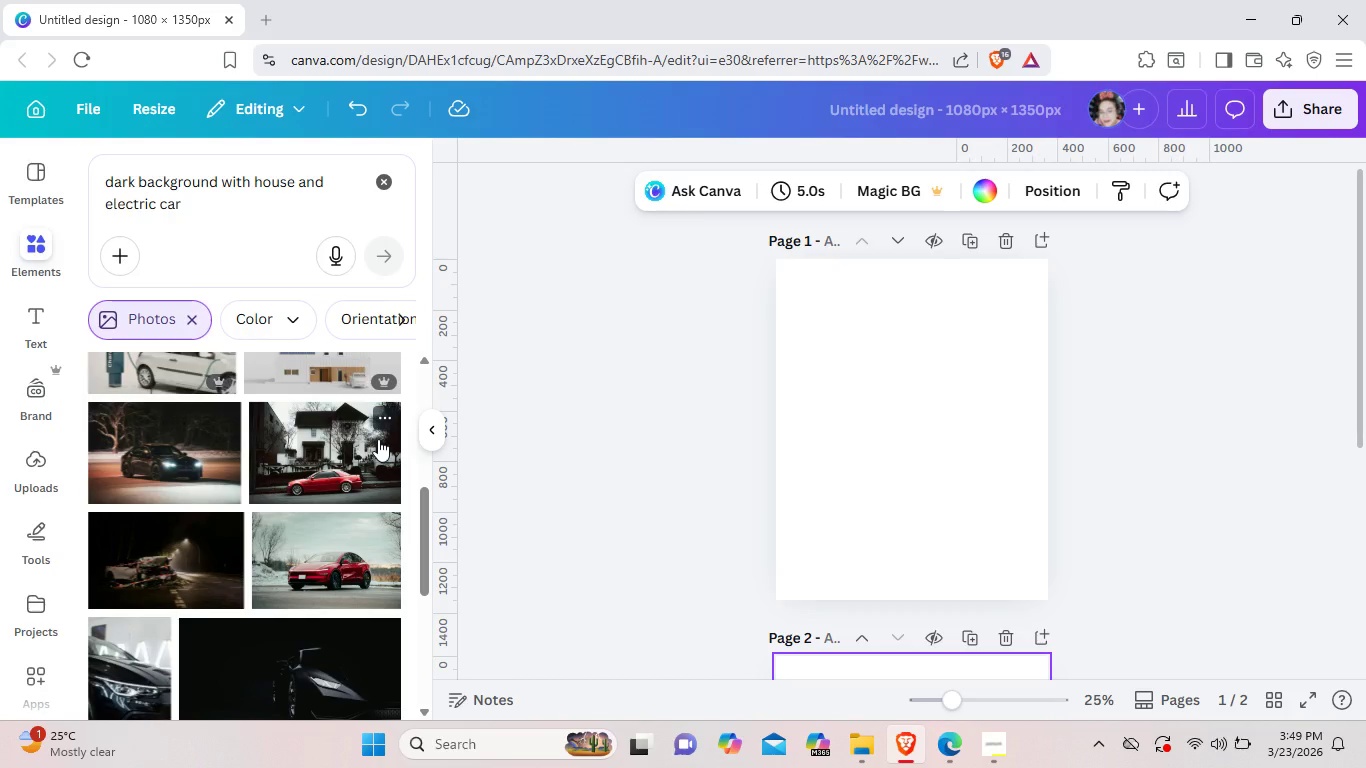 
wait(7.06)
 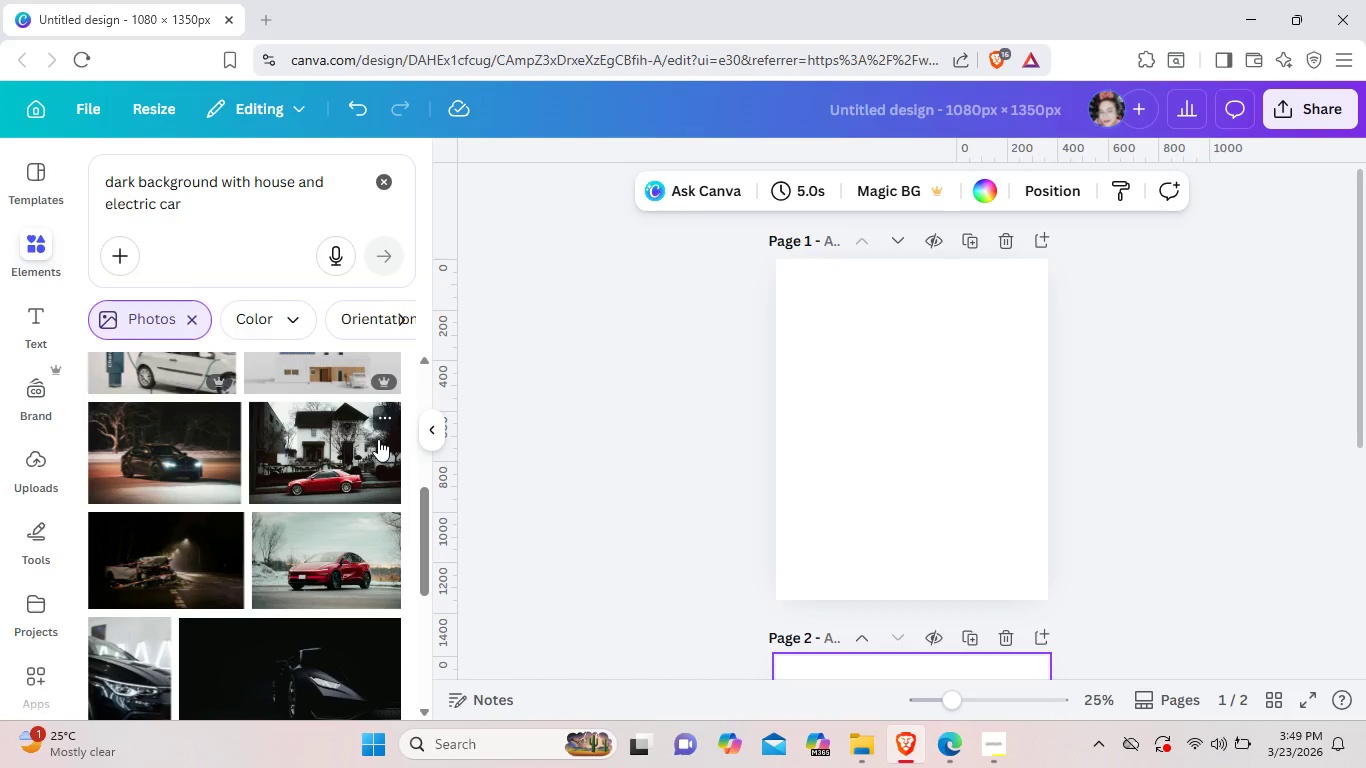 
scroll: coordinate [378, 439], scroll_direction: down, amount: 9.0
 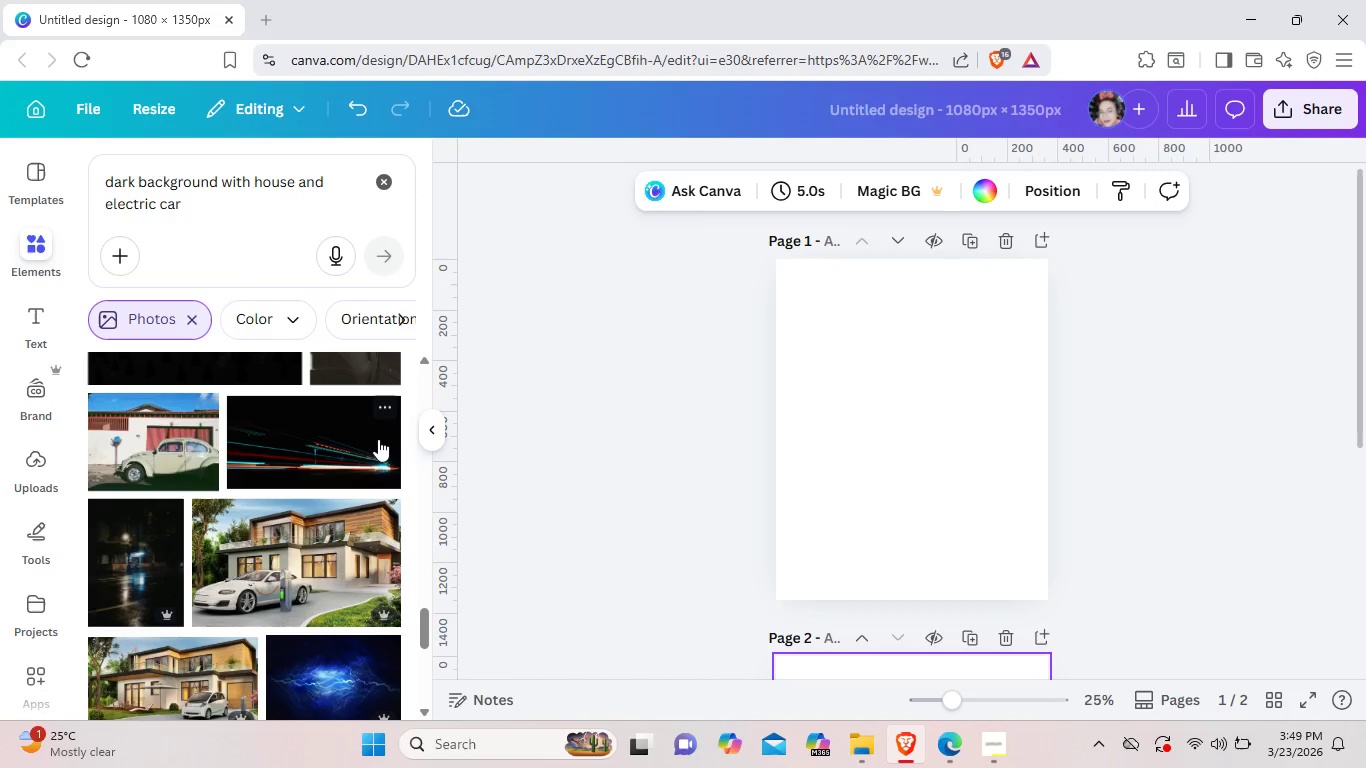 
scroll: coordinate [378, 439], scroll_direction: down, amount: 1.0
 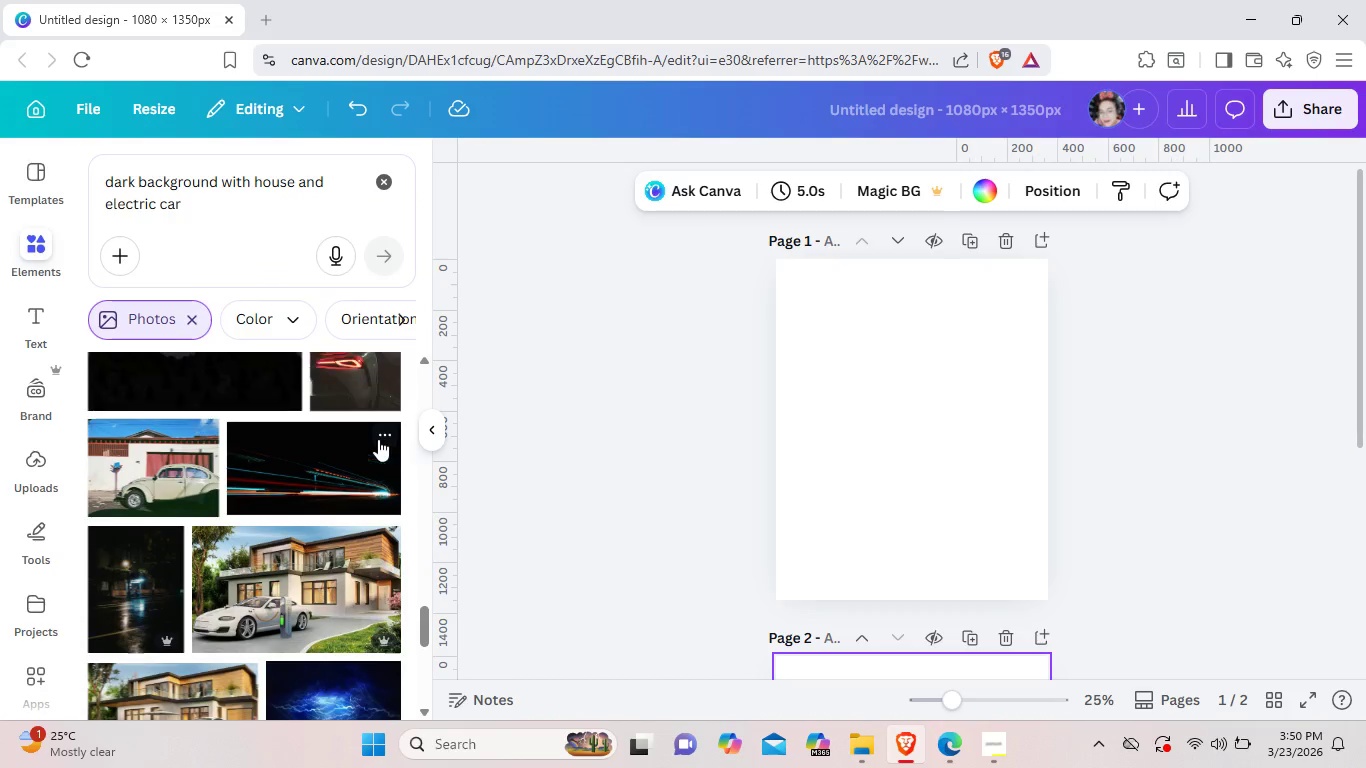 
scroll: coordinate [309, 534], scroll_direction: up, amount: 15.0
 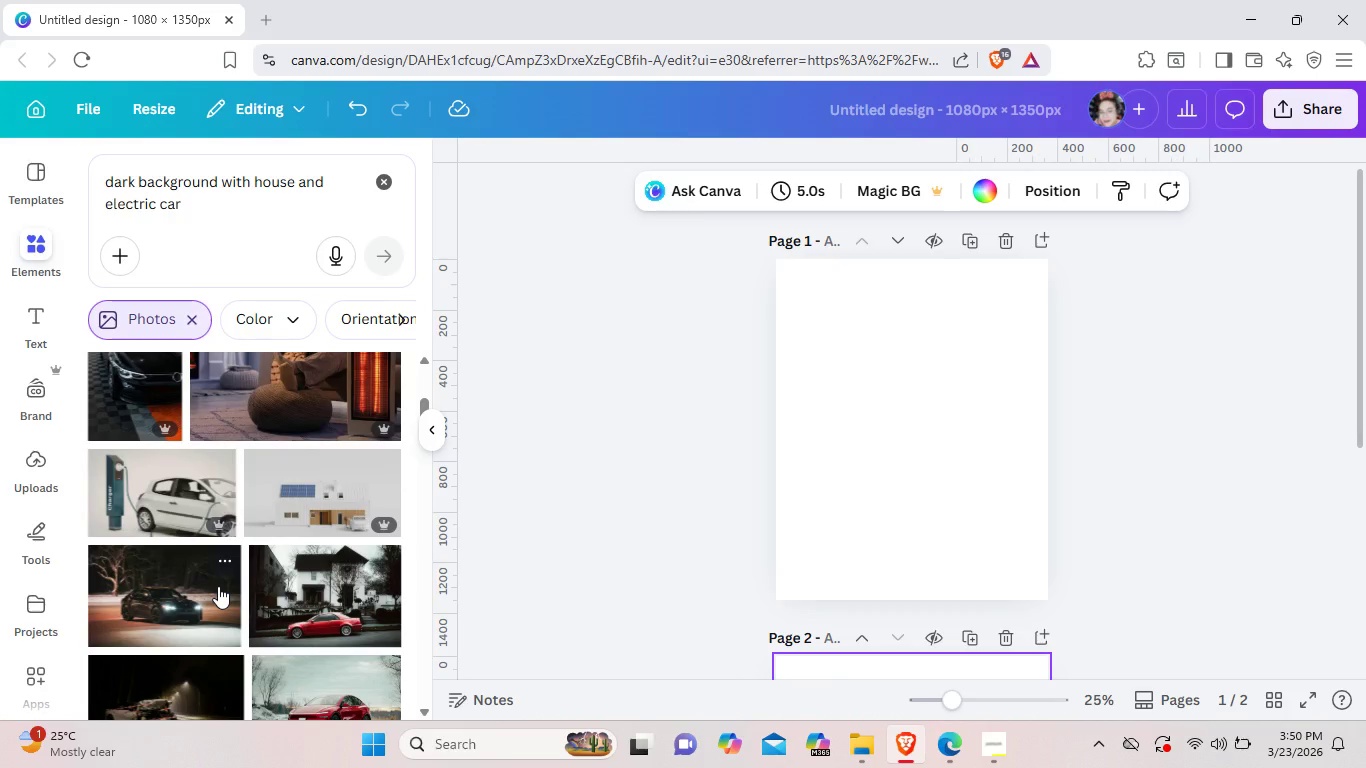 
left_click([218, 586])
 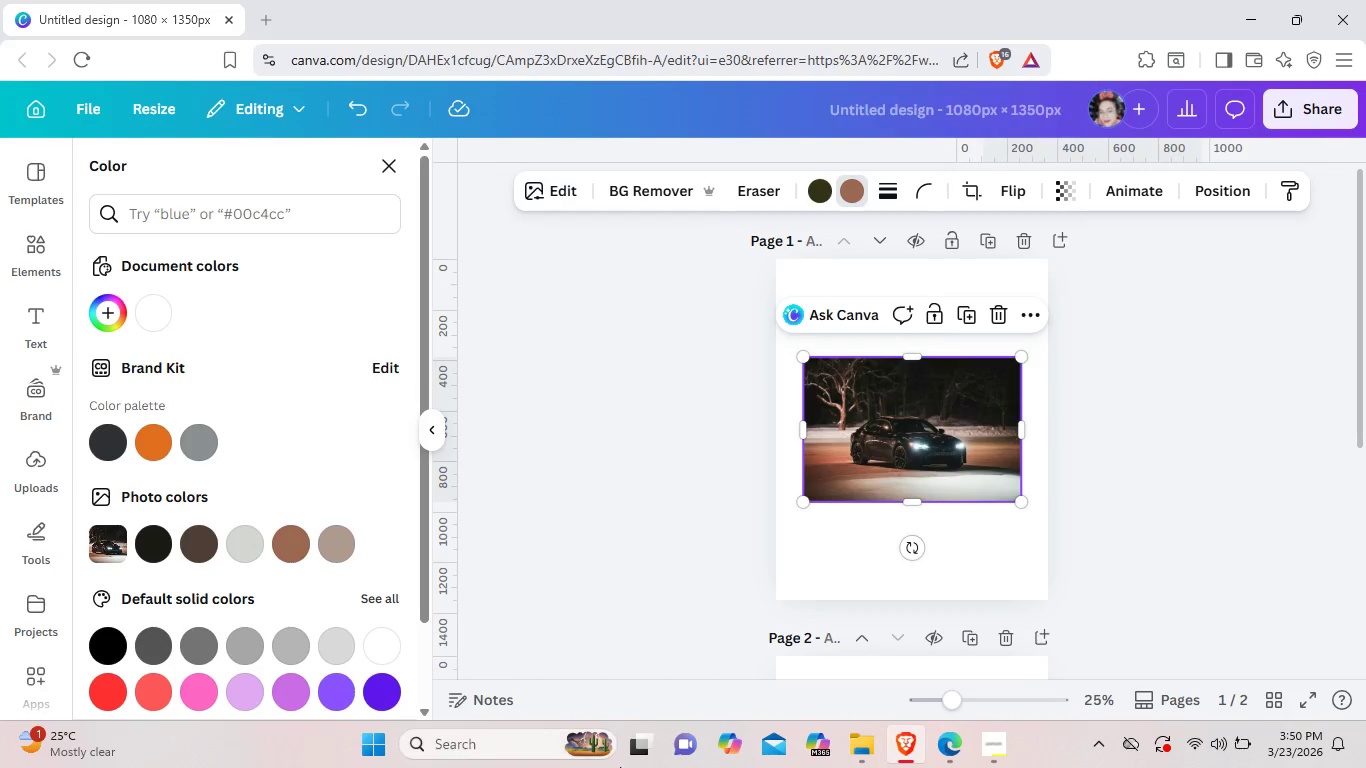 
wait(27.81)
 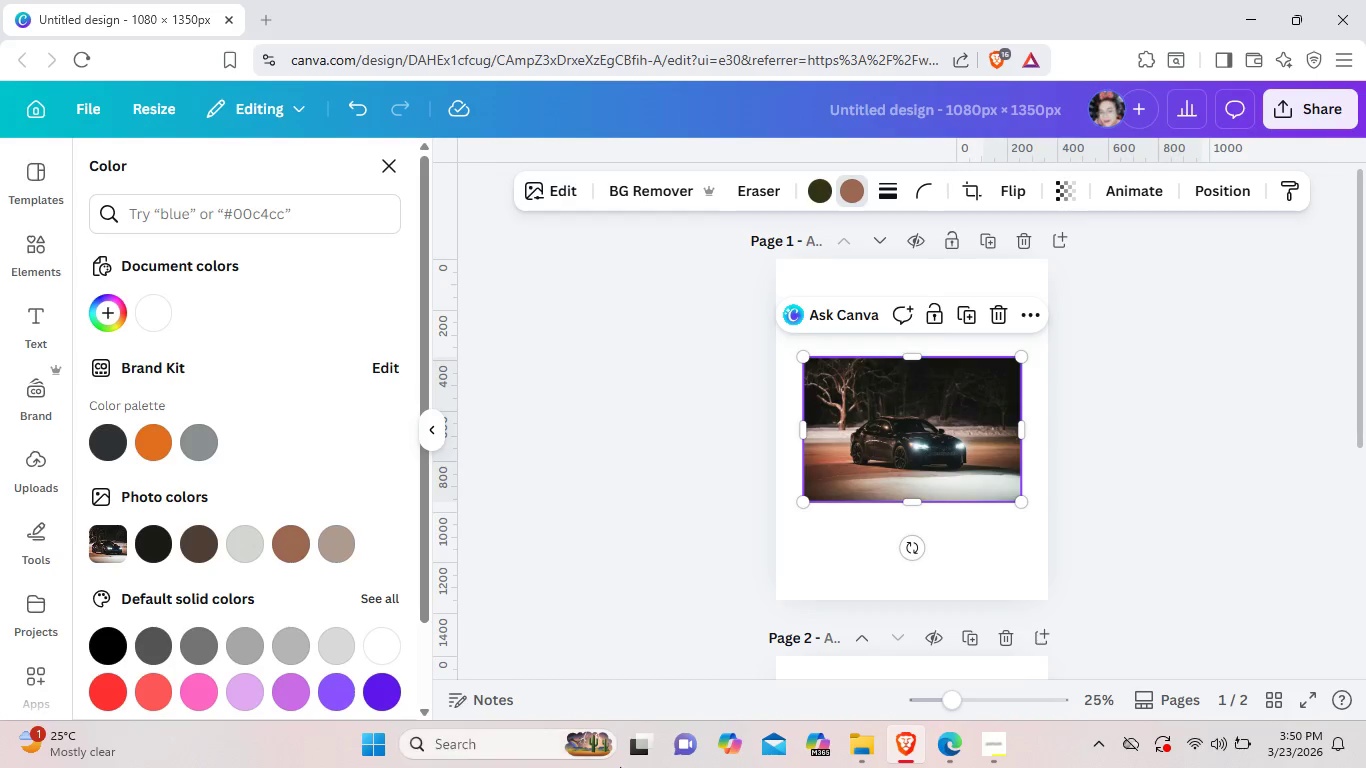 
left_click([601, 434])
 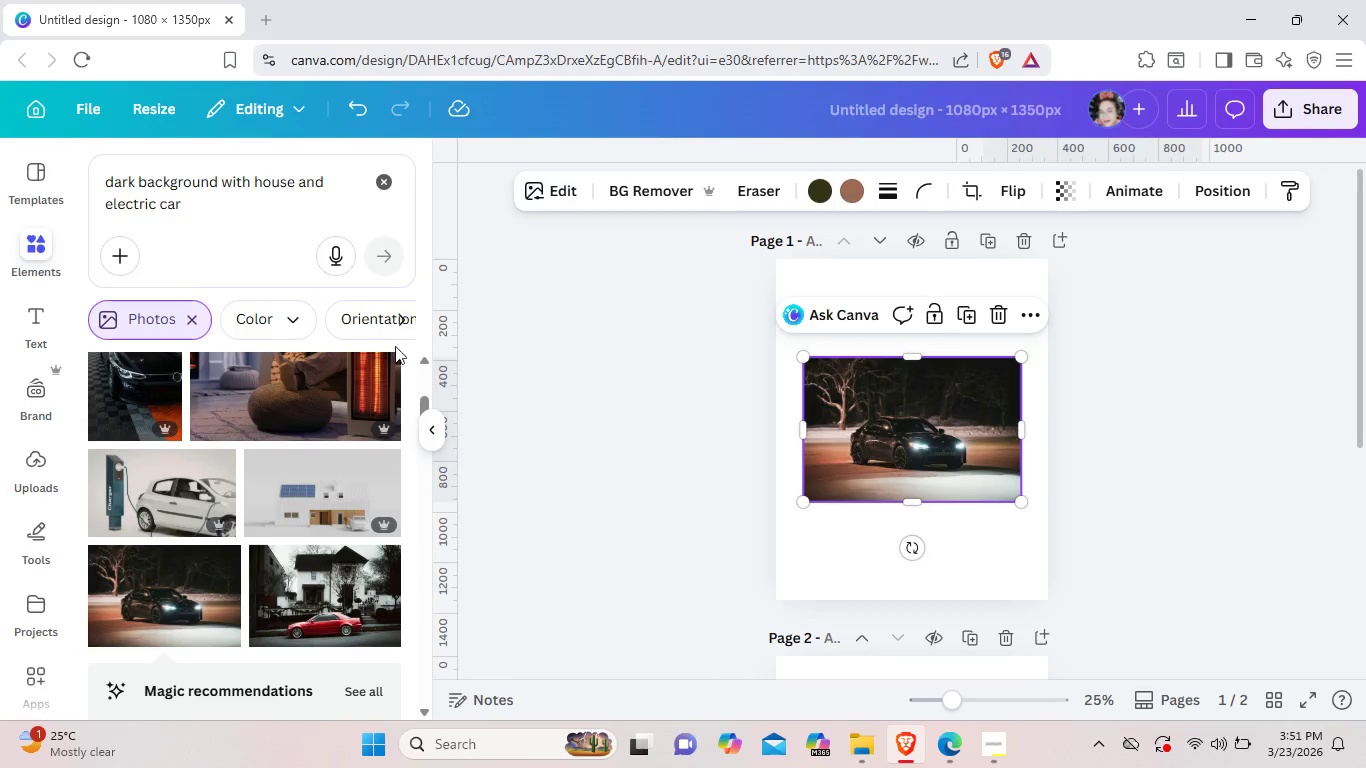 
wait(33.27)
 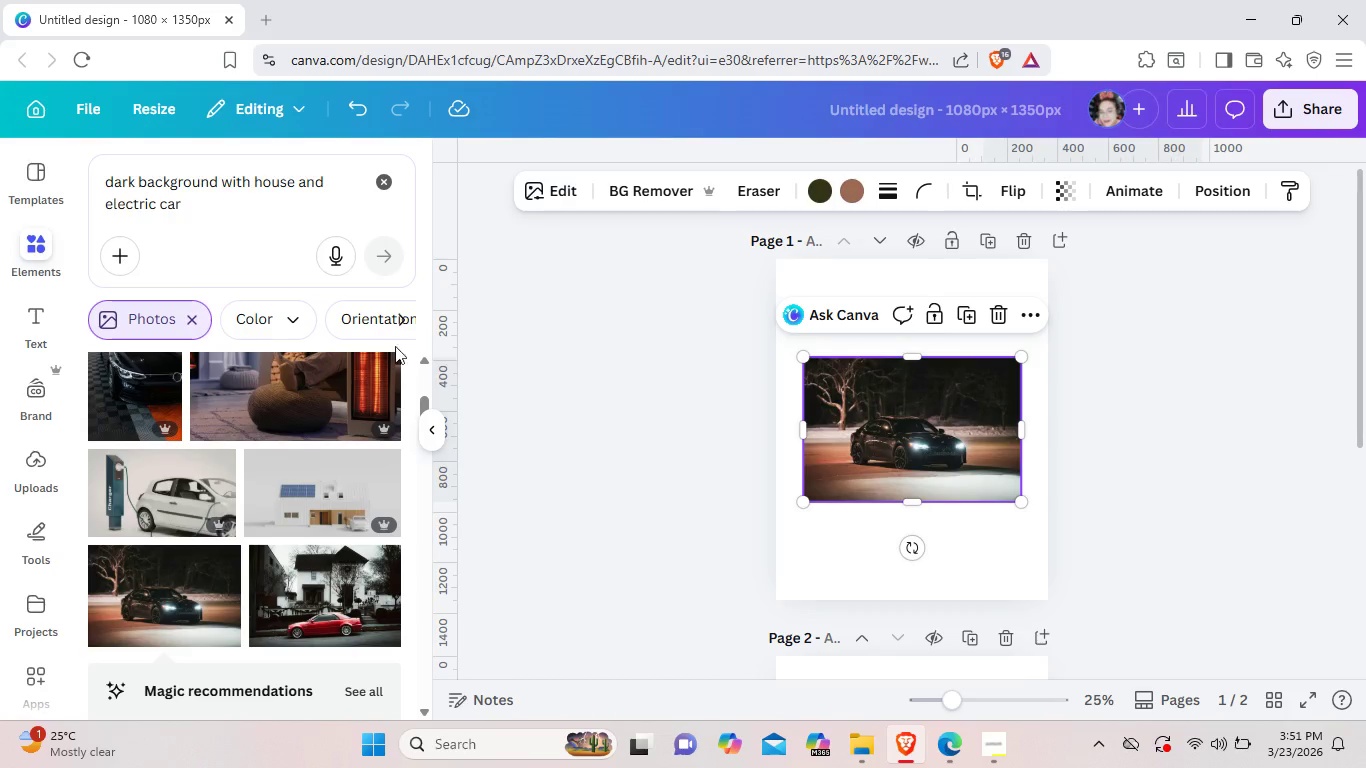 
left_click([847, 184])
 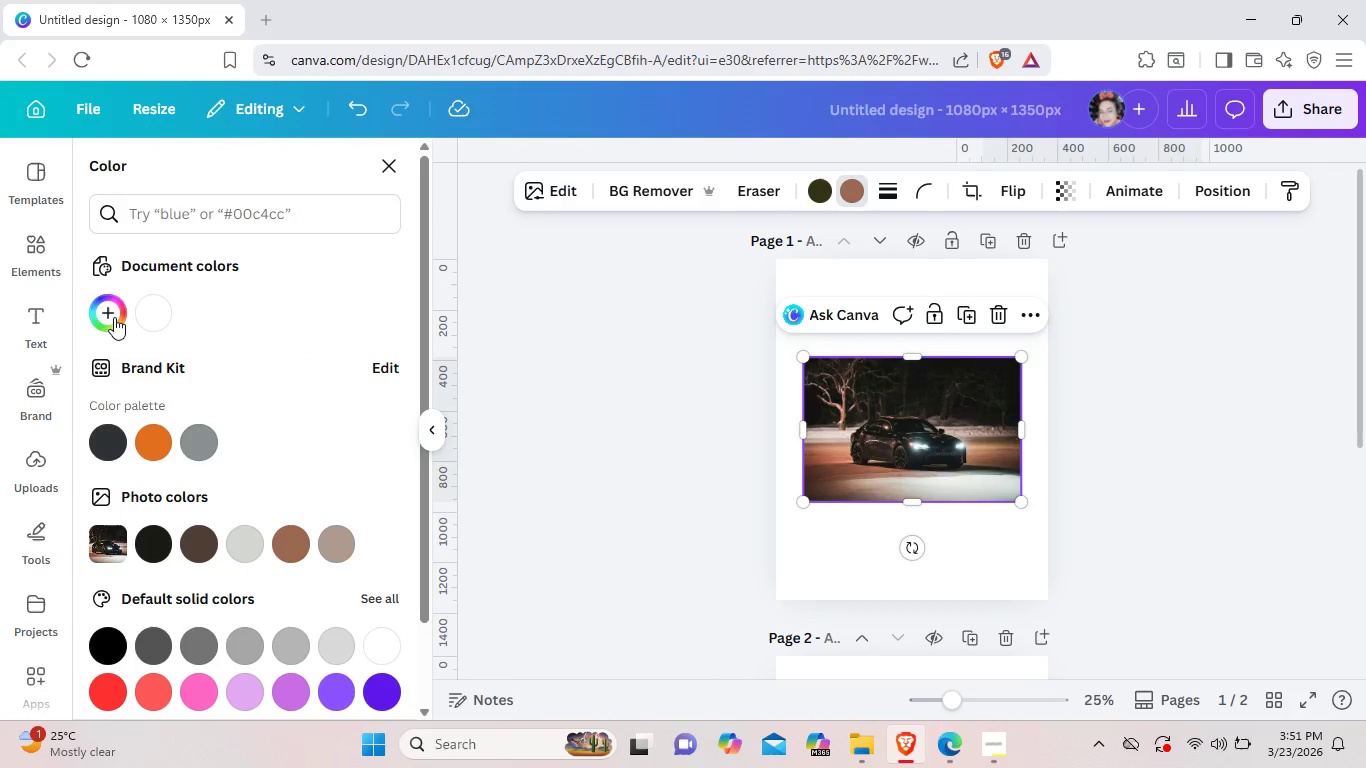 
left_click([113, 313])
 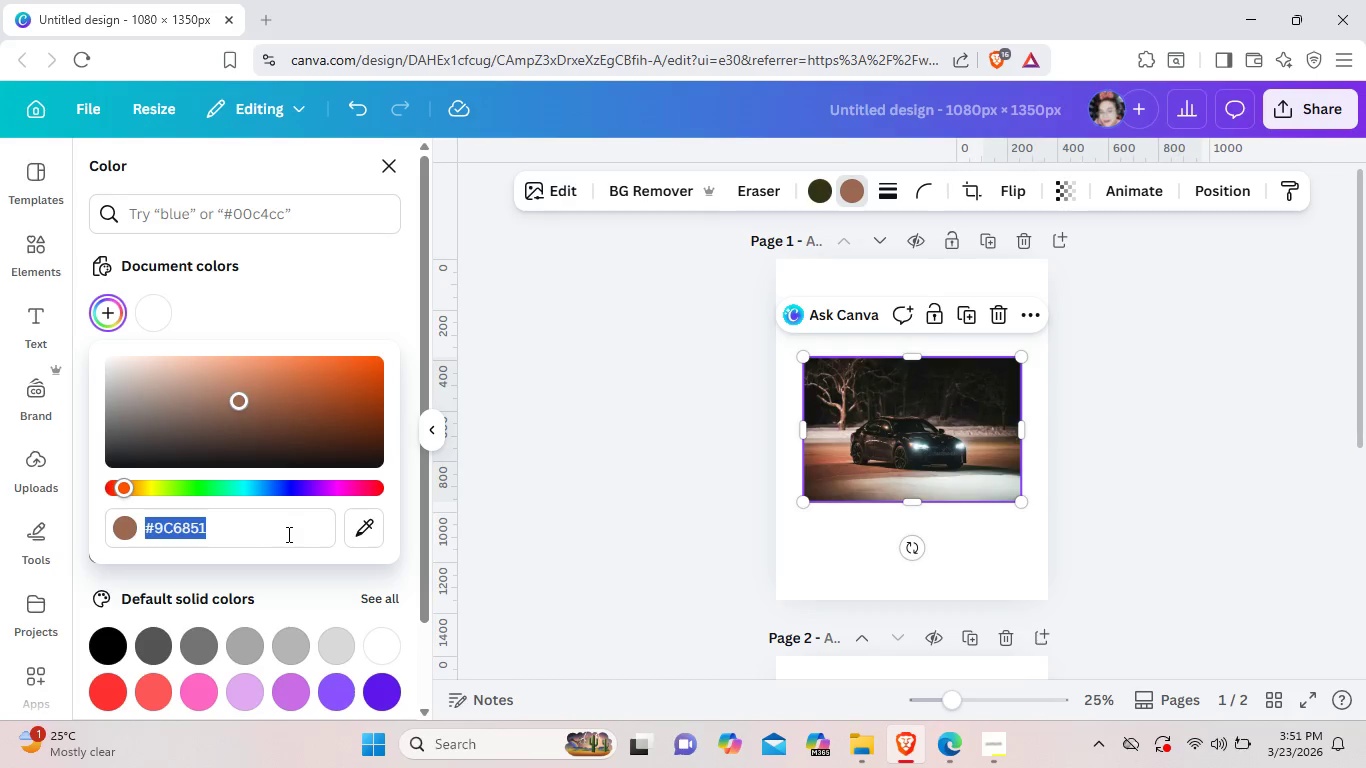 
wait(6.64)
 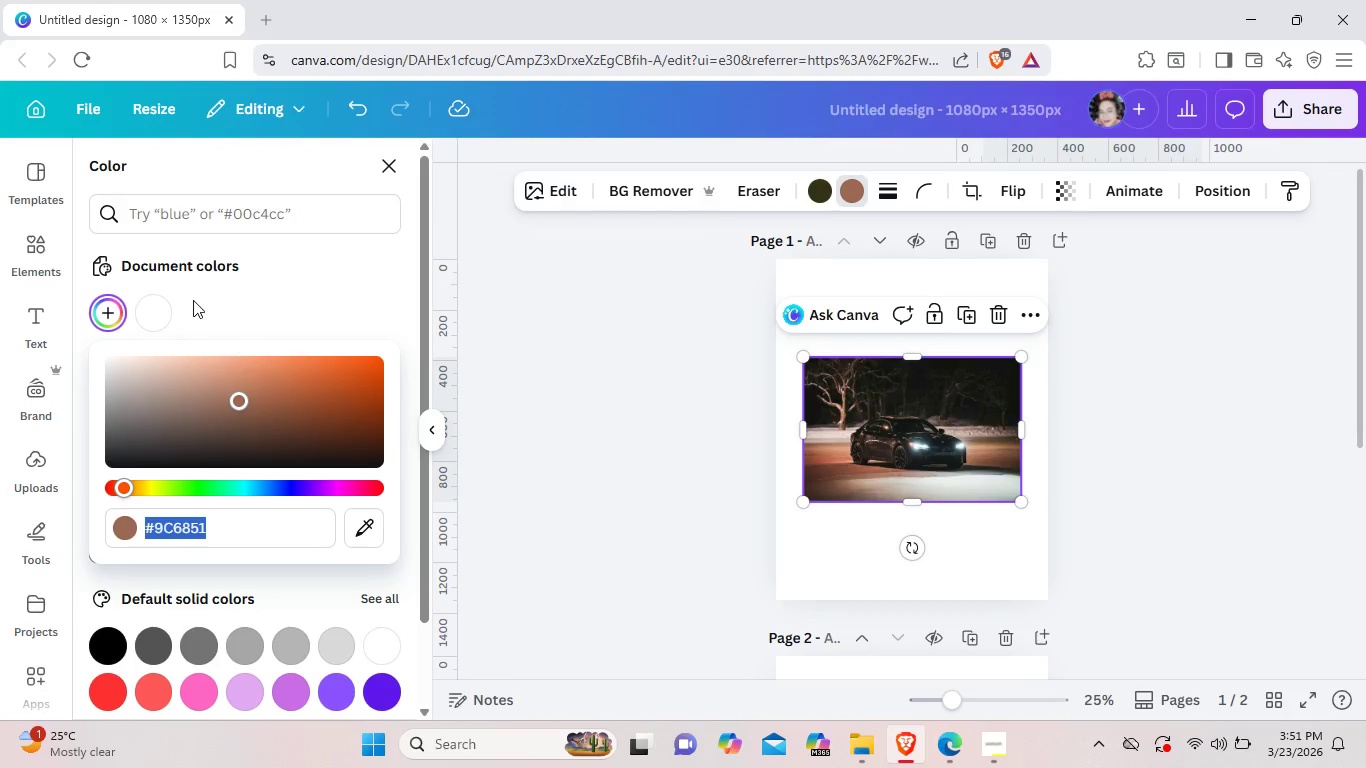 
key(Backspace)
type(00)
key(Backspace)
type(0)
 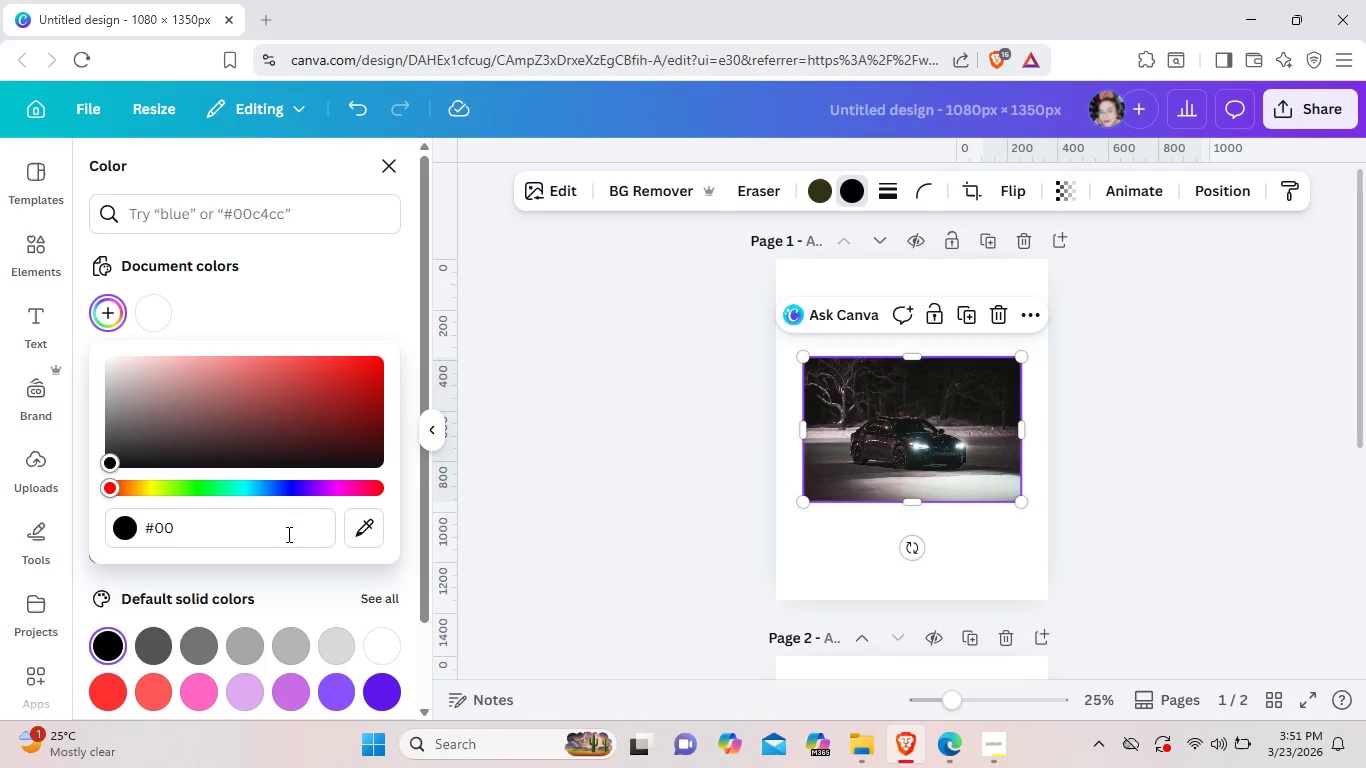 
wait(7.92)
 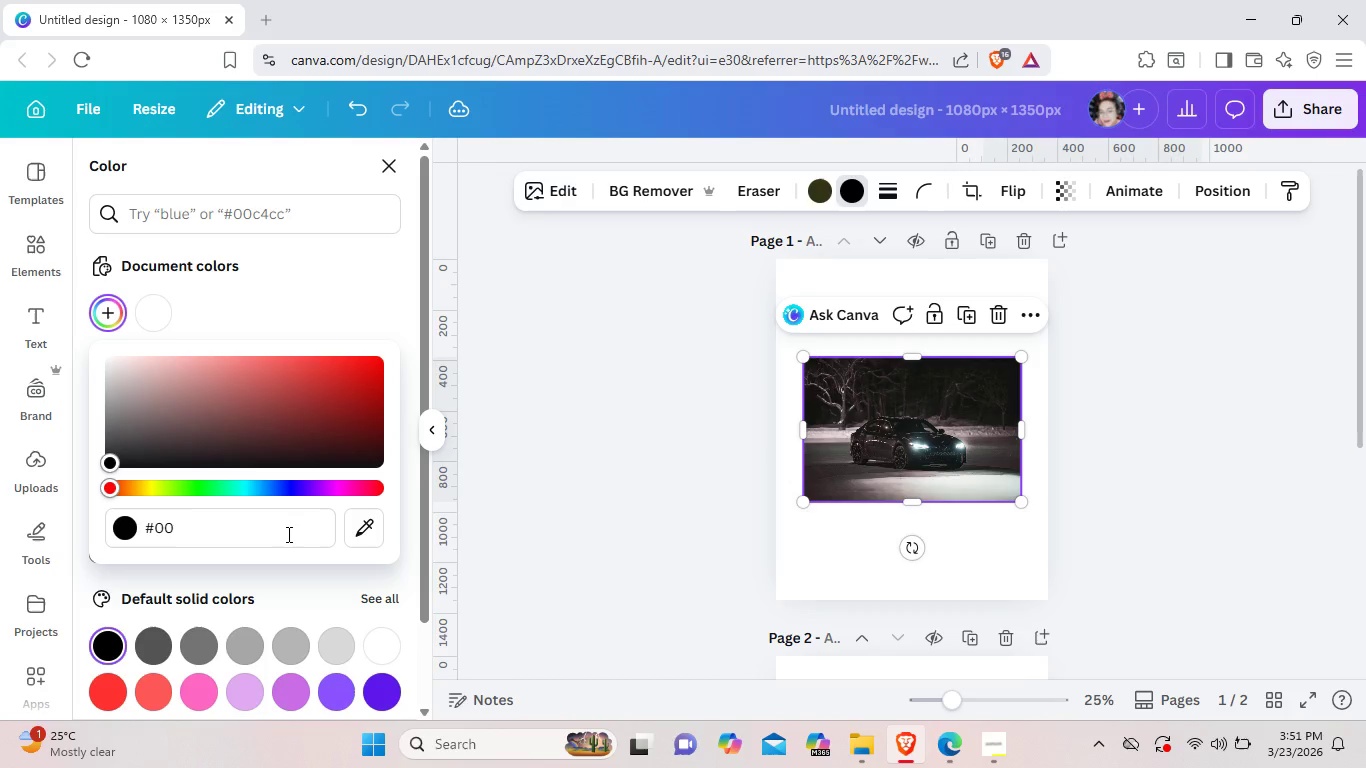 
key(E)
 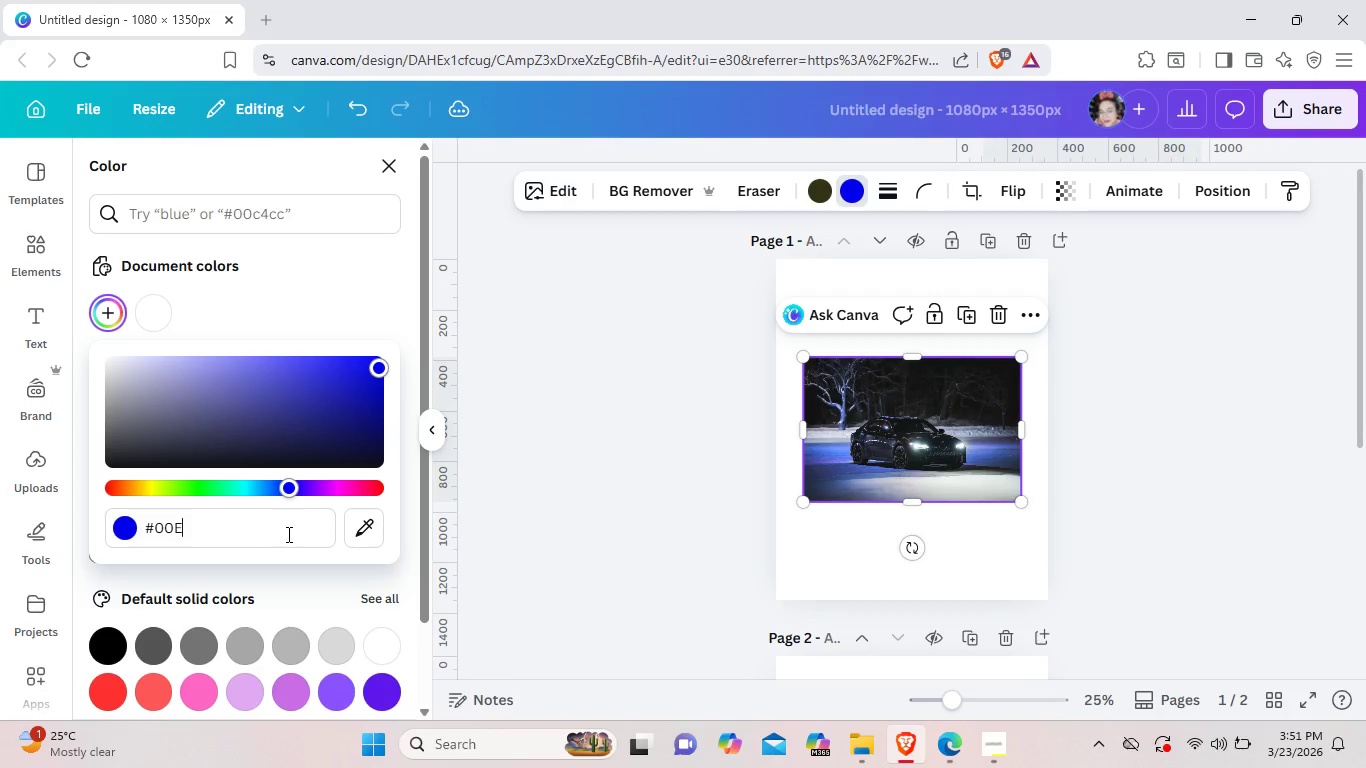 
wait(8.8)
 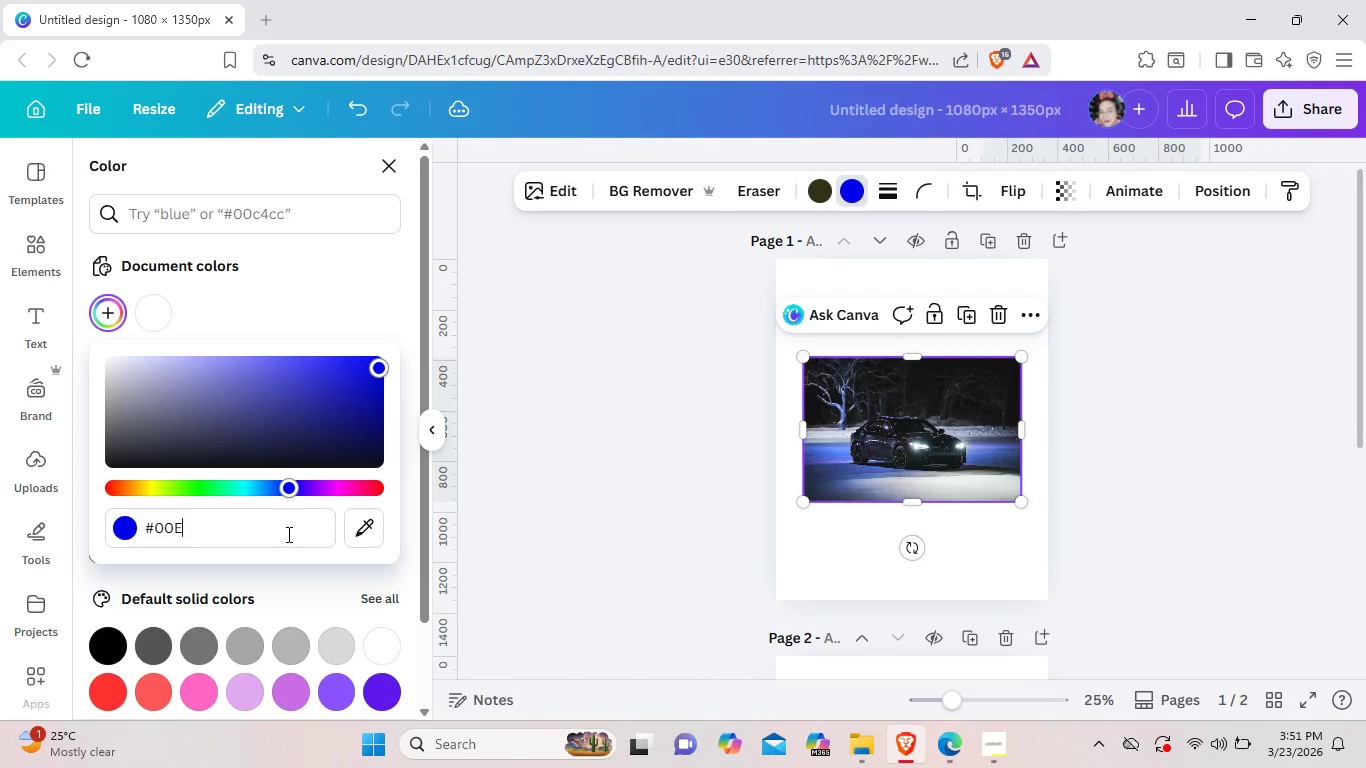 
key(5)
 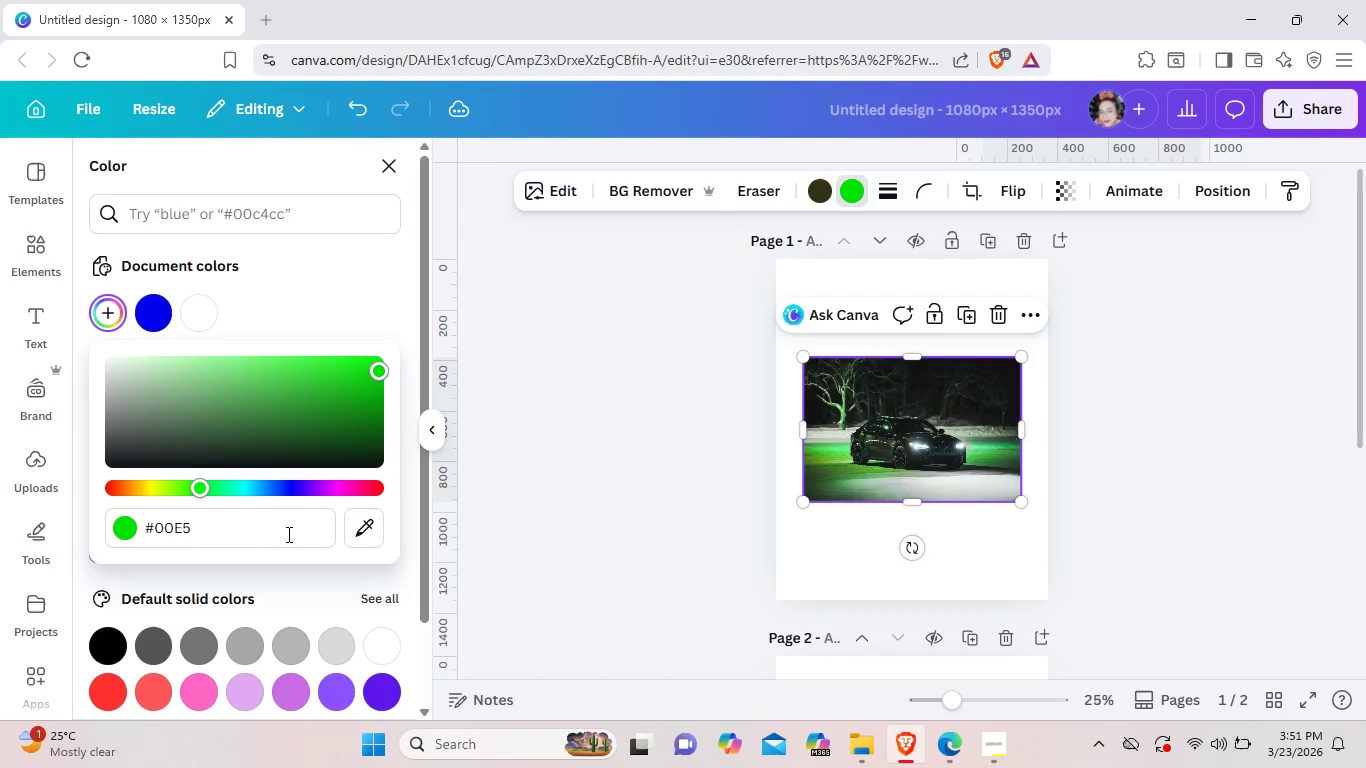 
wait(5.66)
 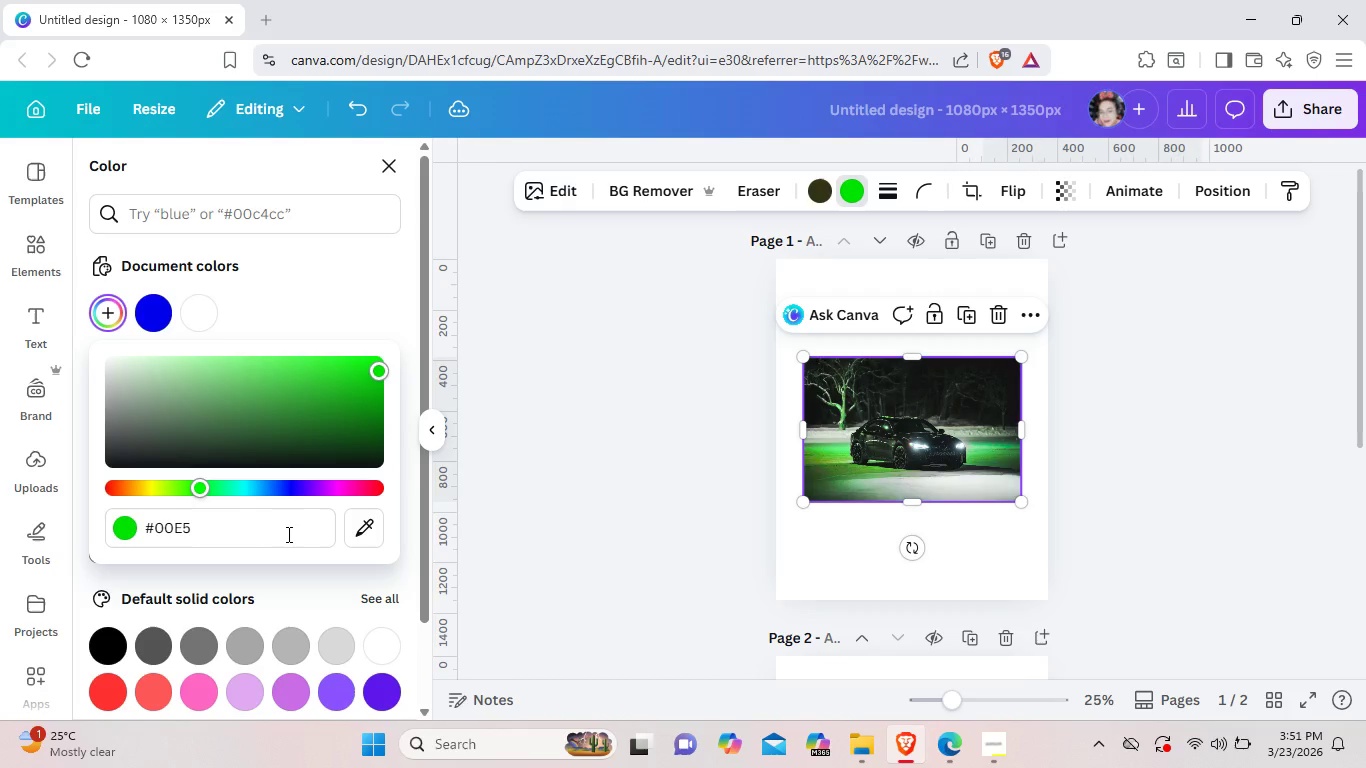 
type(c2)
 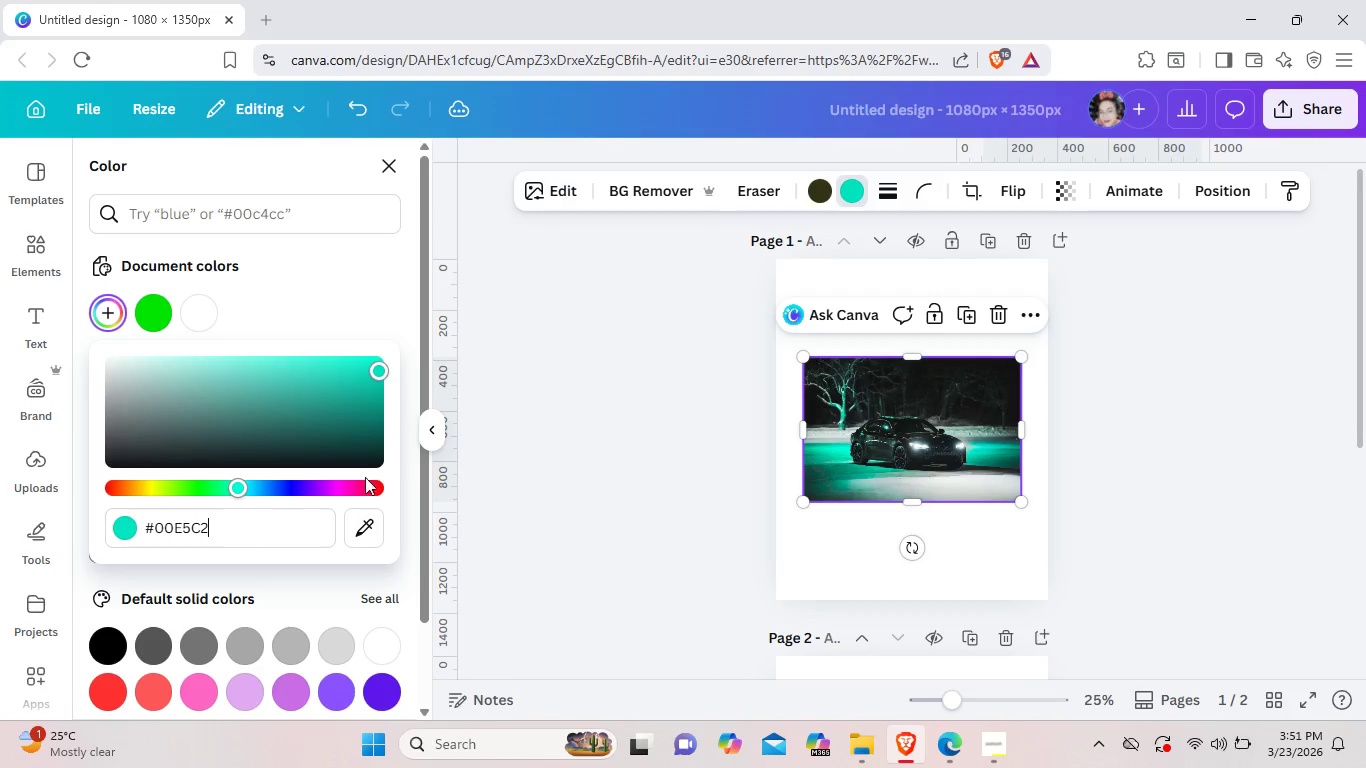 
wait(5.49)
 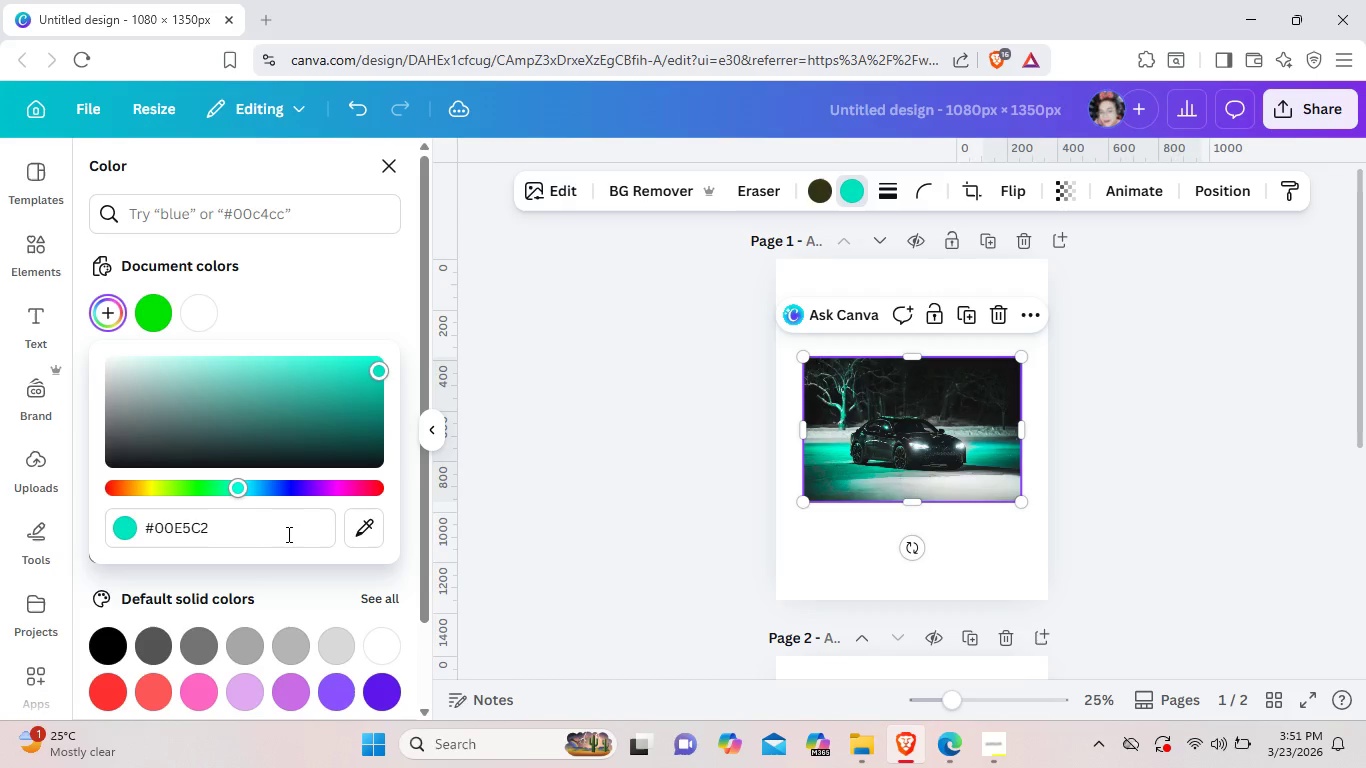 
left_click([1026, 554])
 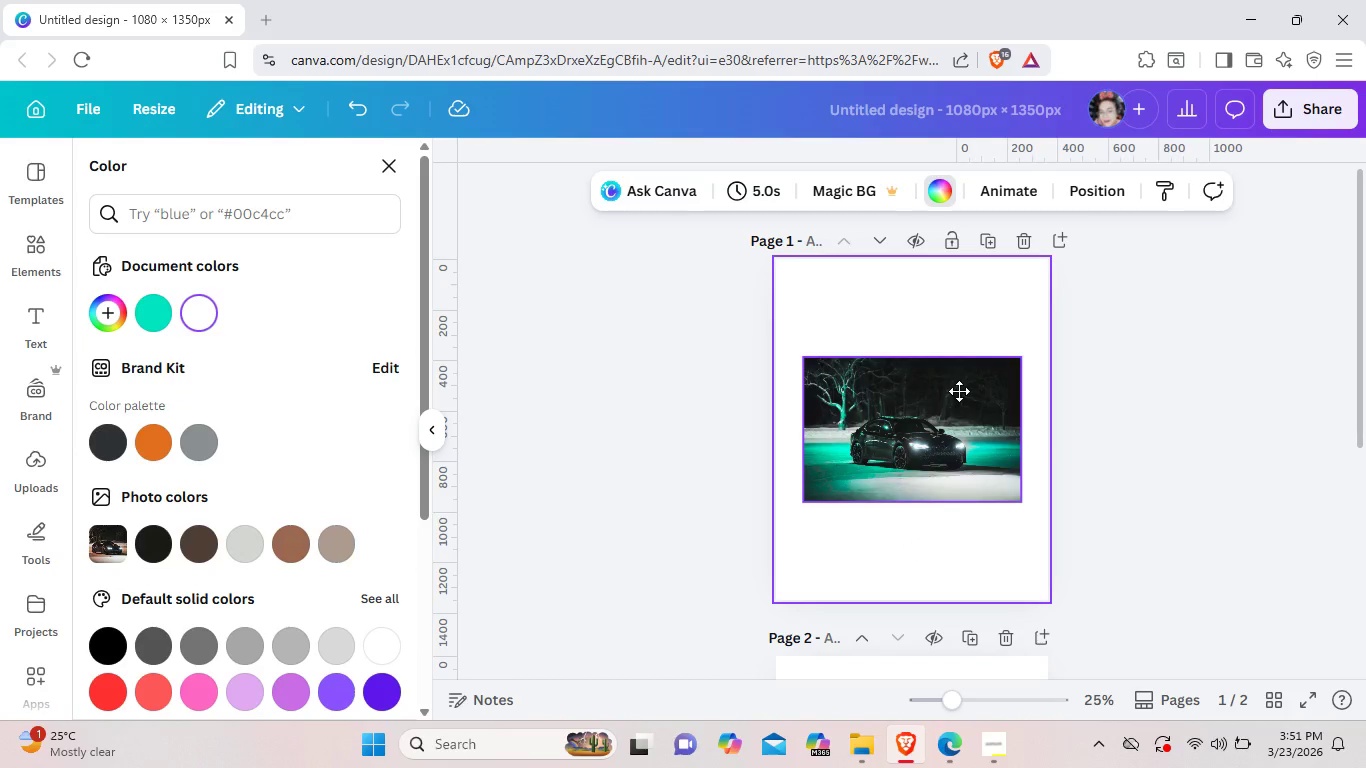 
left_click_drag(start_coordinate=[968, 443], to_coordinate=[956, 359])
 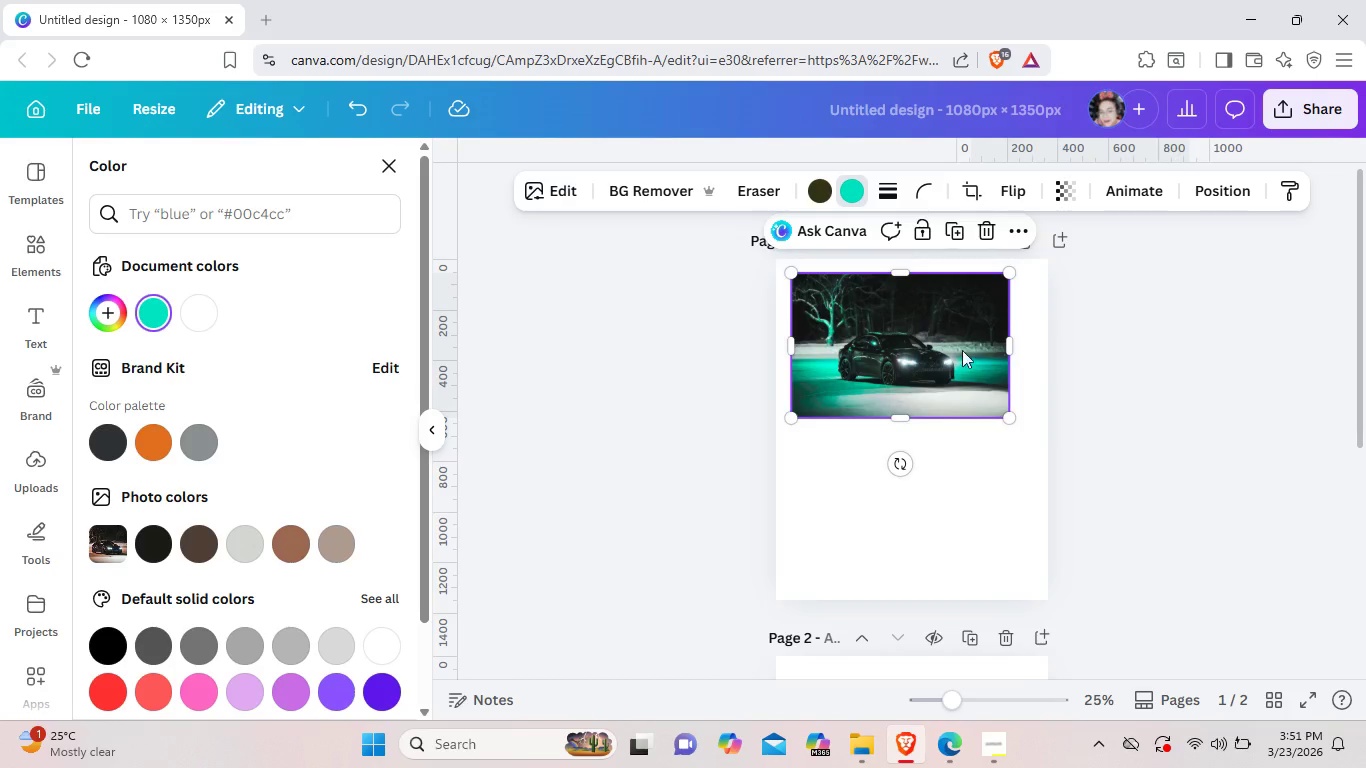 
left_click_drag(start_coordinate=[962, 350], to_coordinate=[964, 374])
 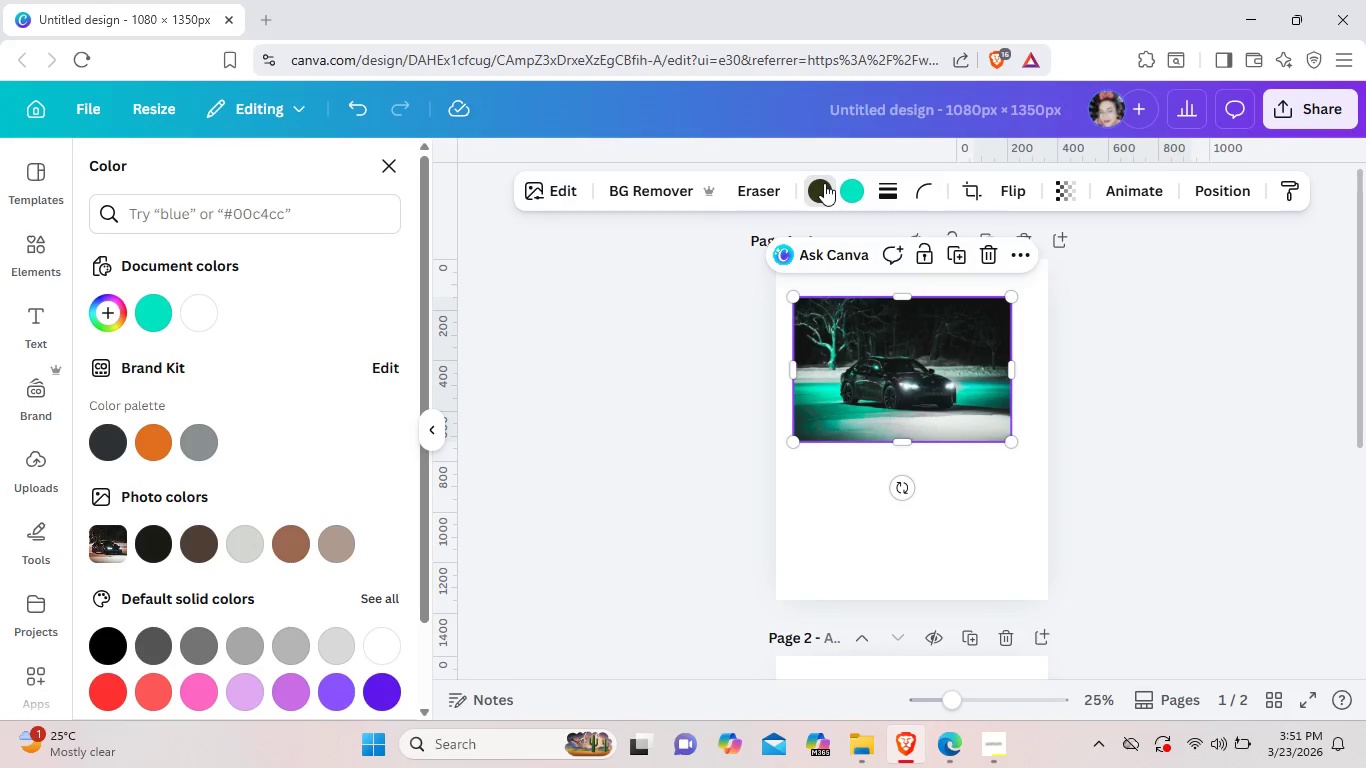 
left_click([824, 183])
 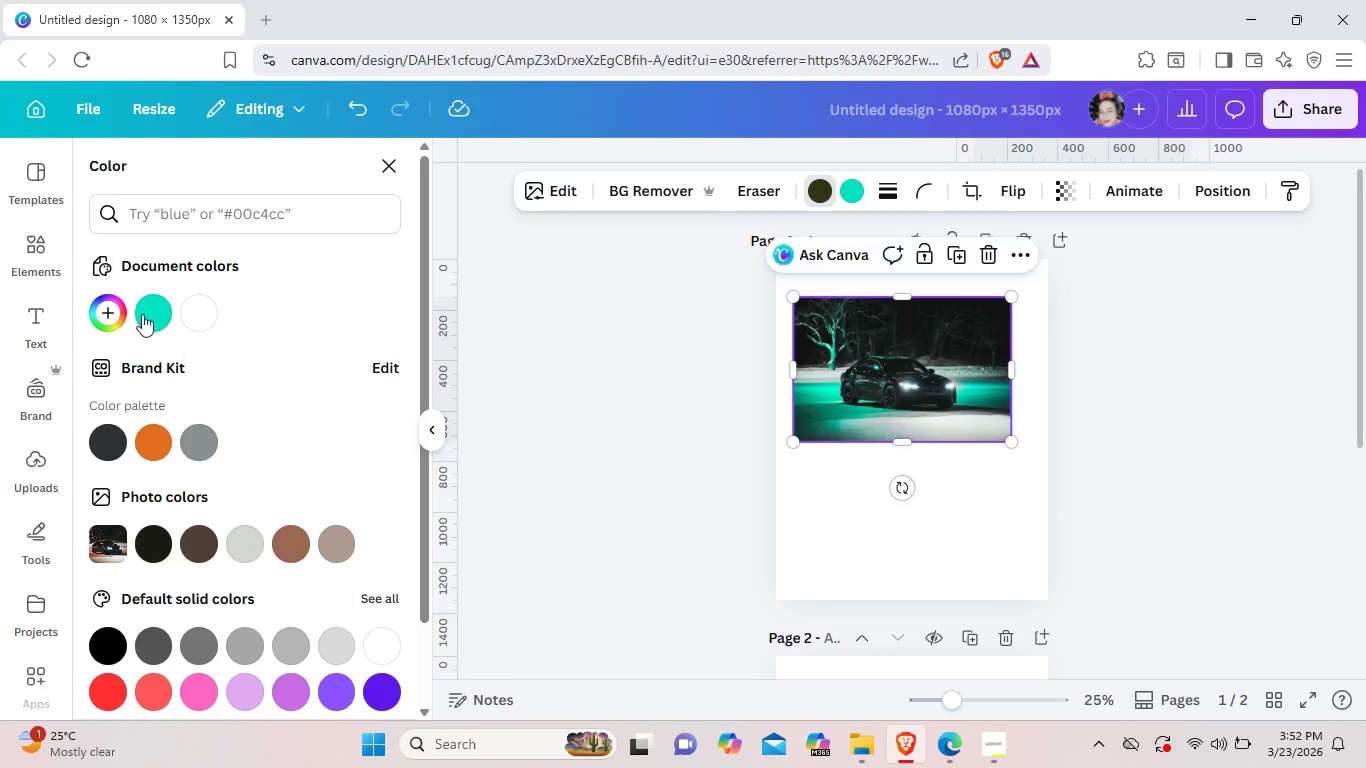 
left_click([115, 318])
 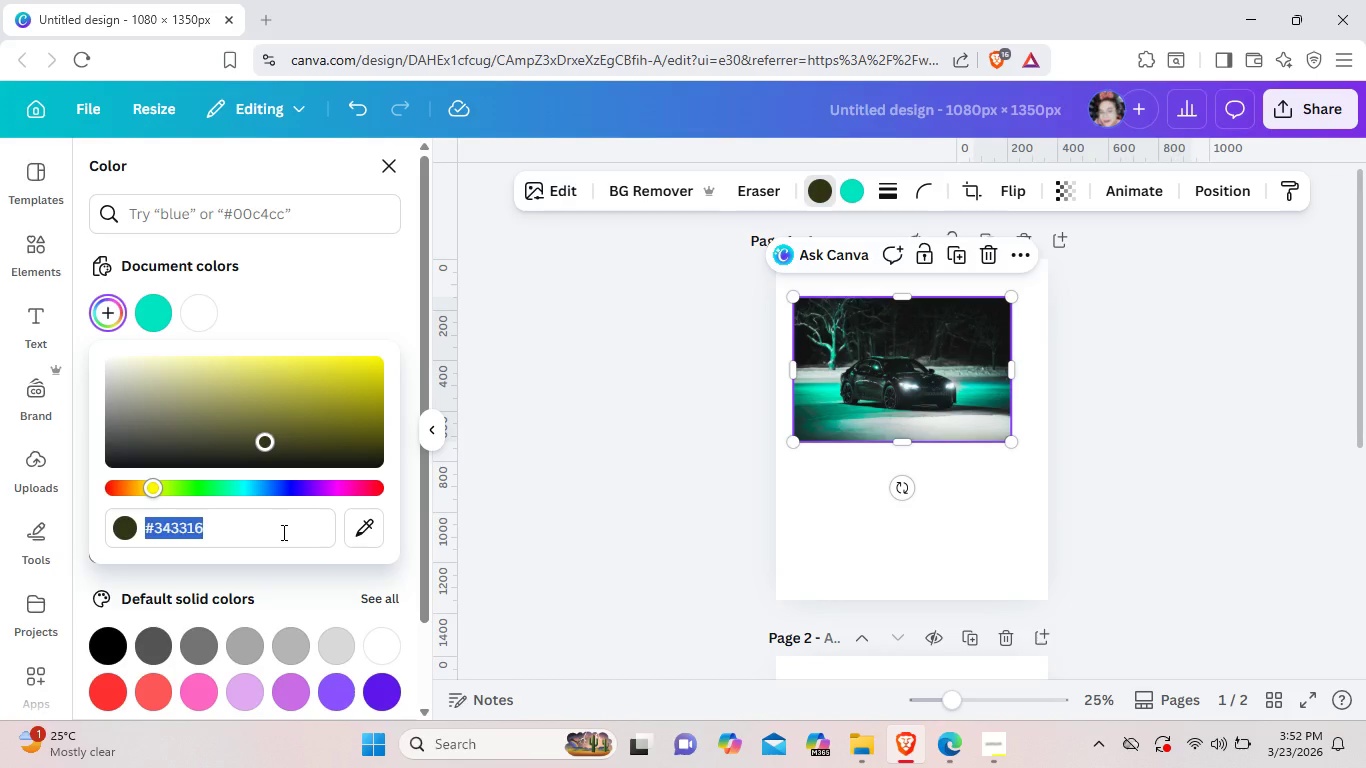 
key(Backspace)
 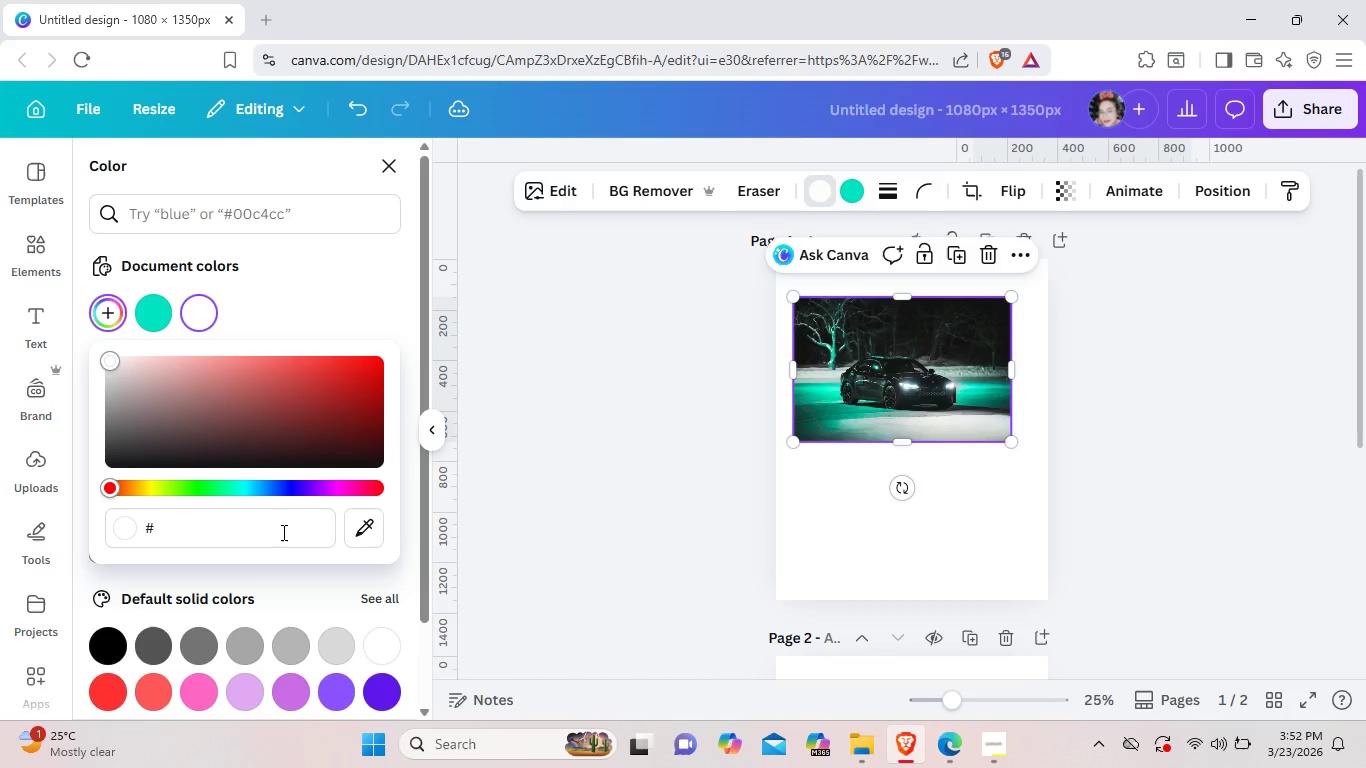 
key(0)
 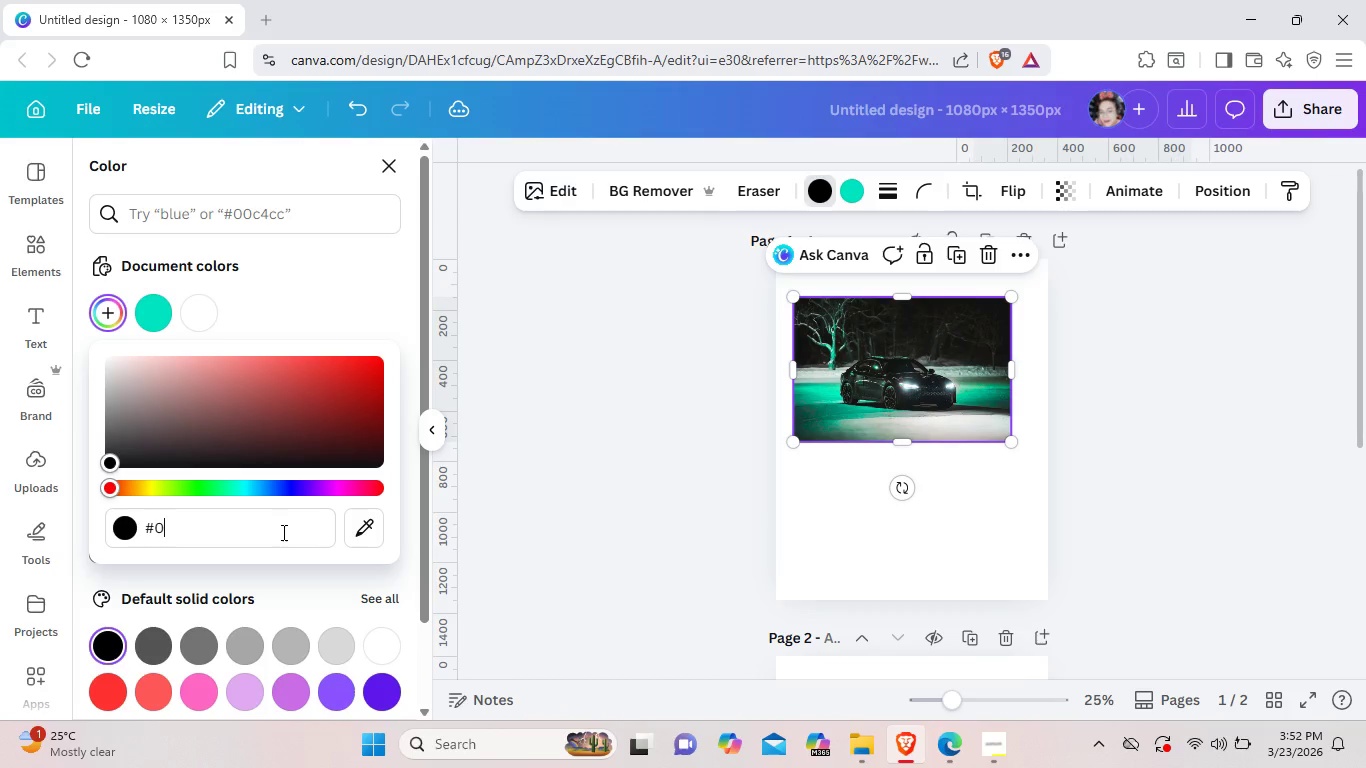 
type(f1113)
 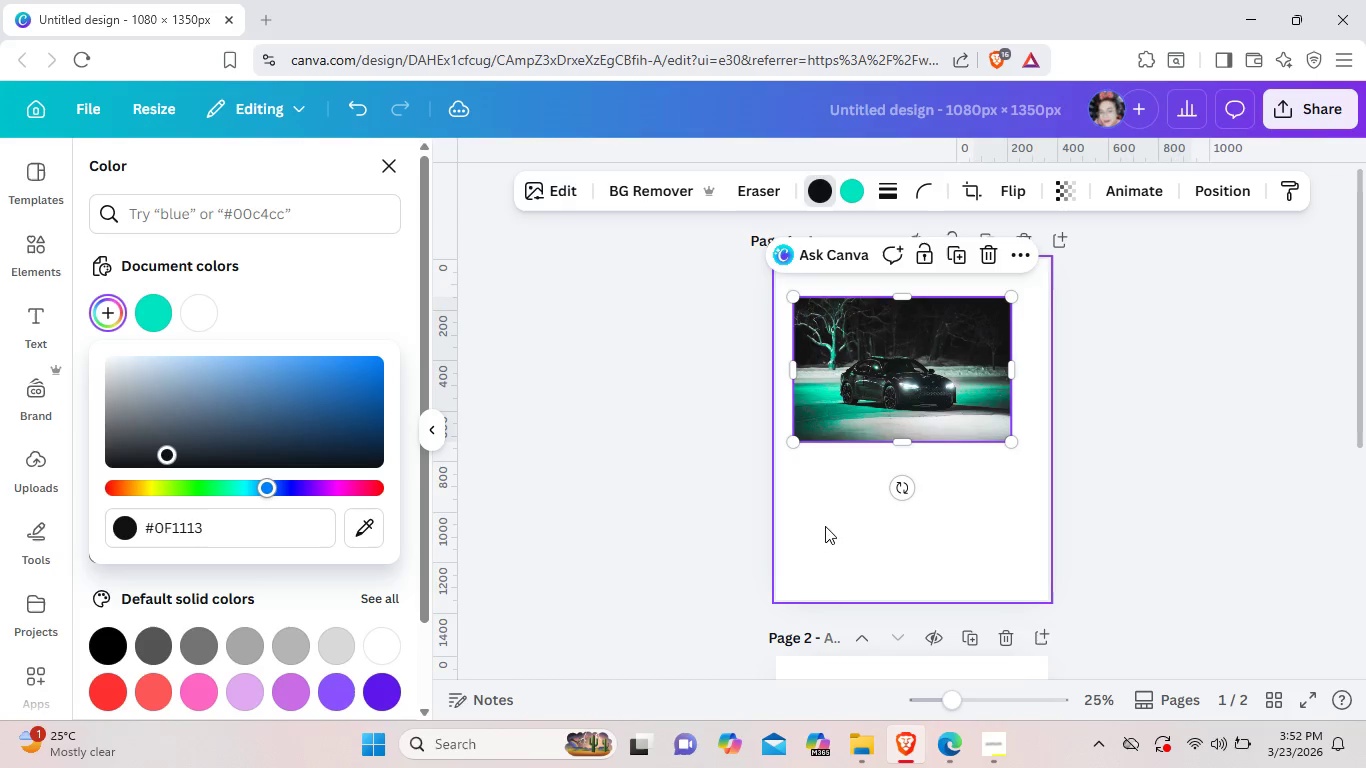 
left_click([861, 500])
 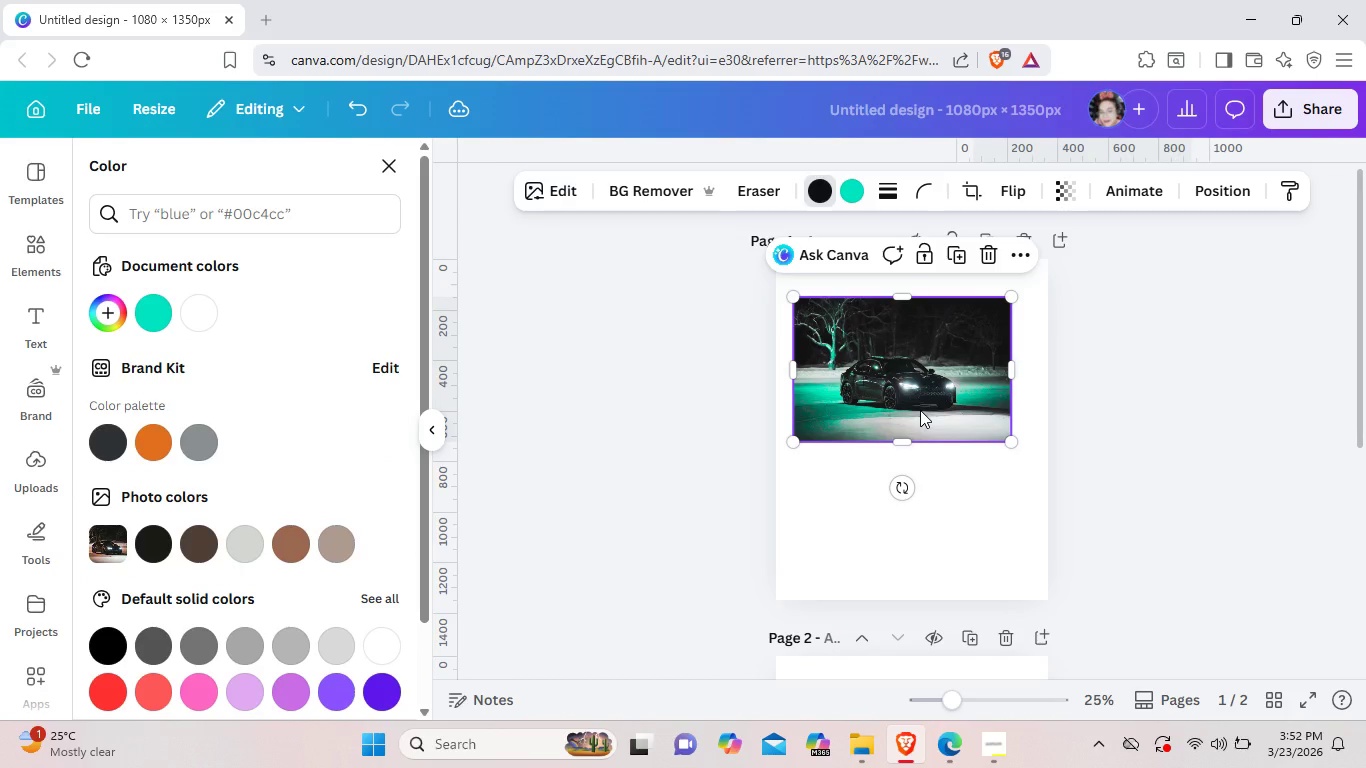 
double_click([920, 410])
 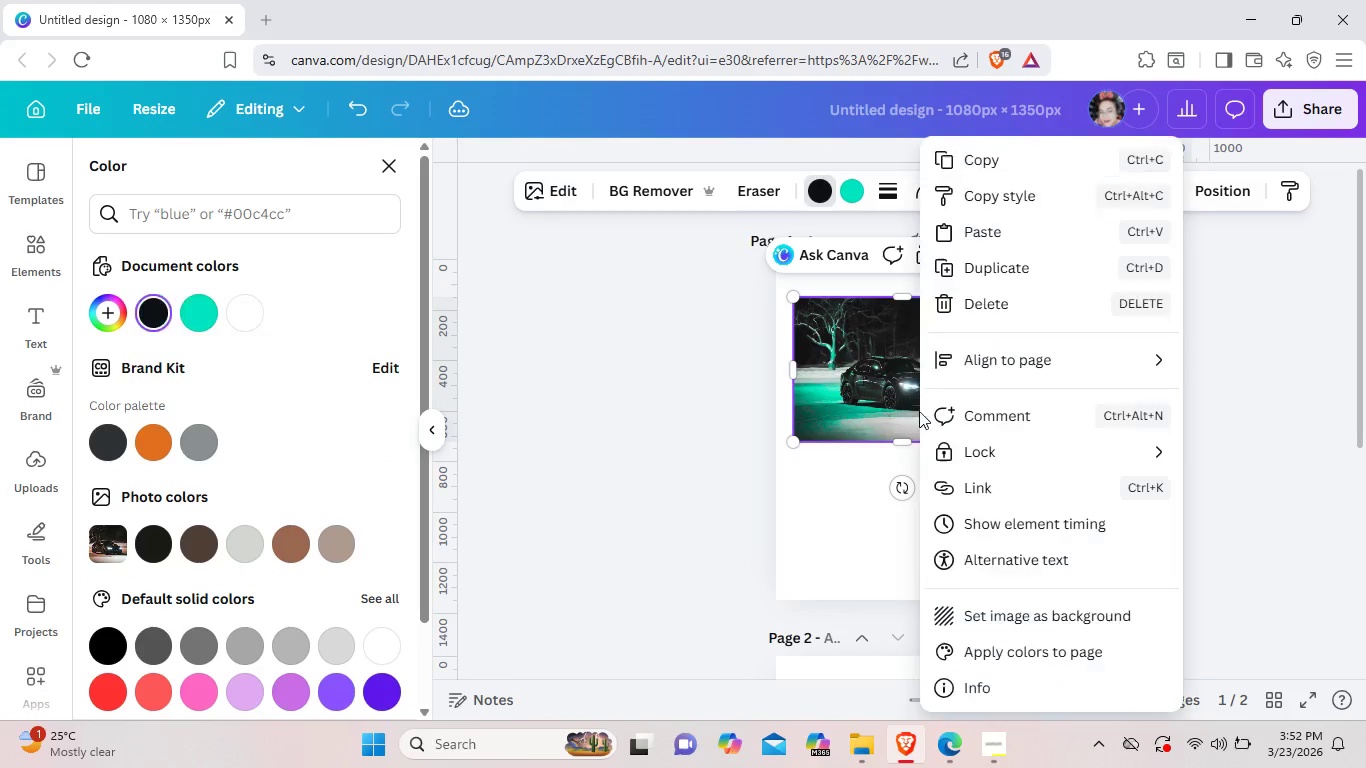 
right_click([920, 410])
 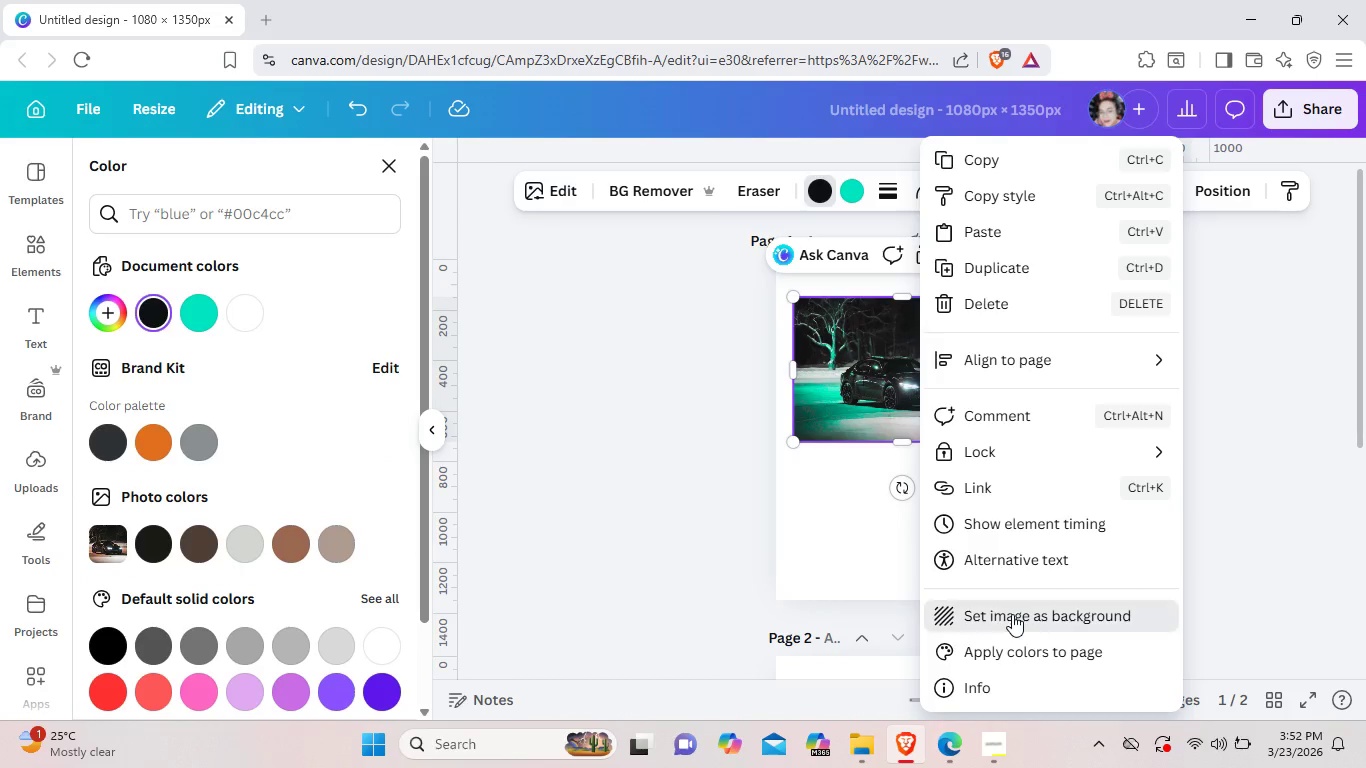 
left_click([1012, 614])
 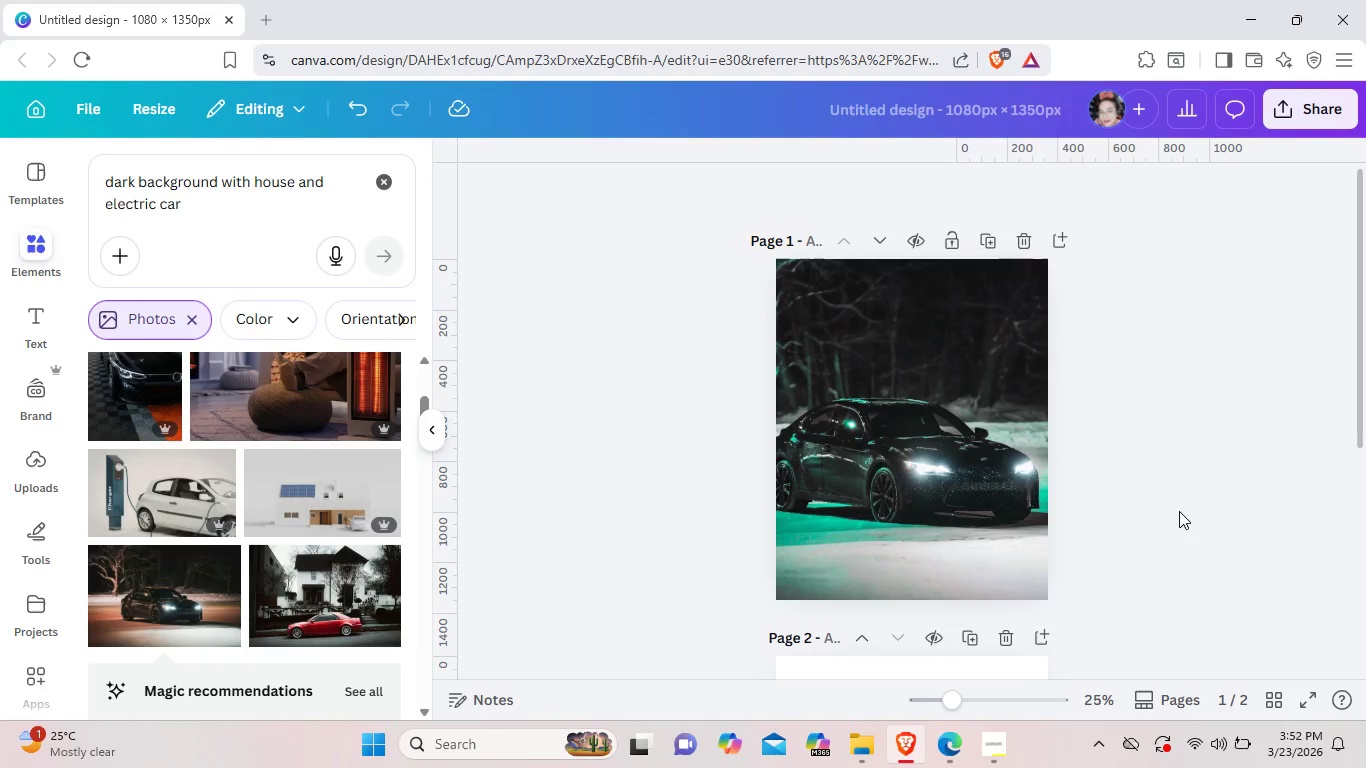 
left_click([1179, 511])
 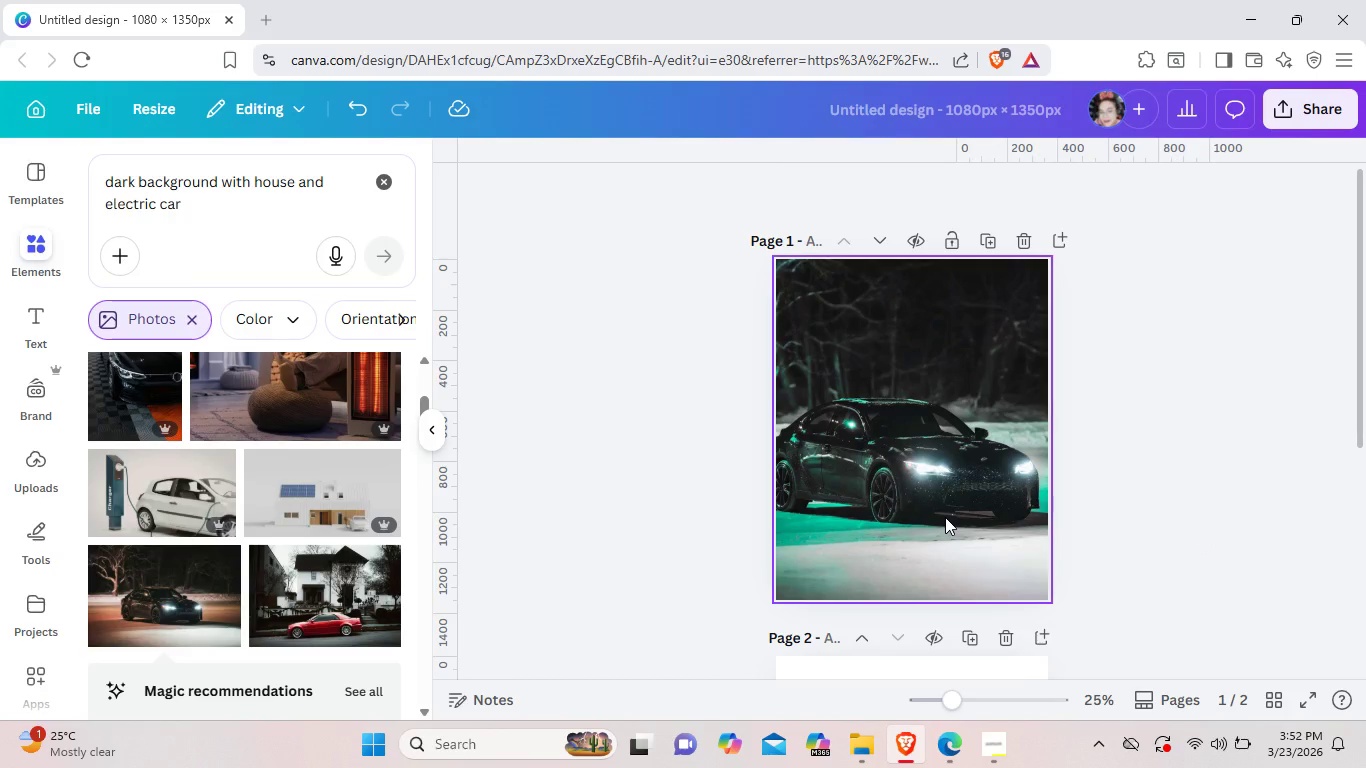 
wait(32.33)
 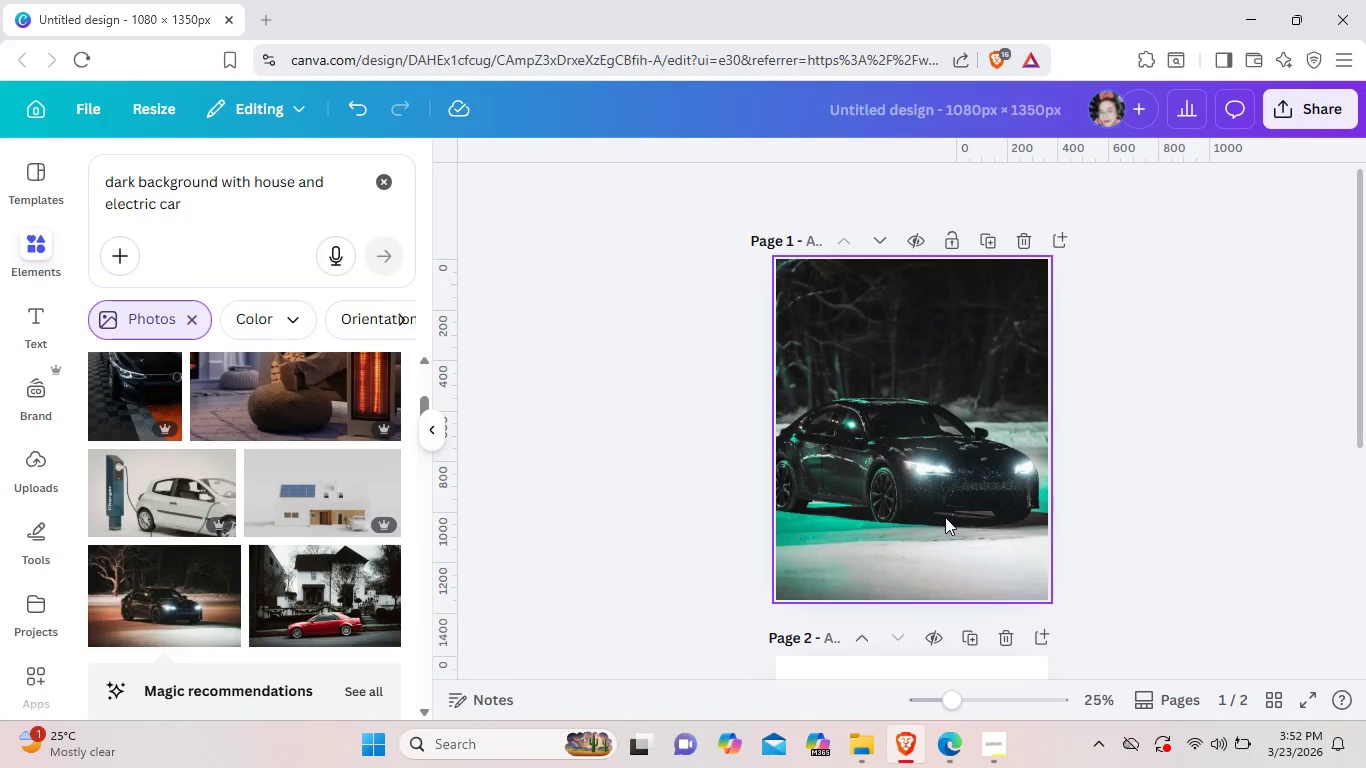 
left_click([945, 517])
 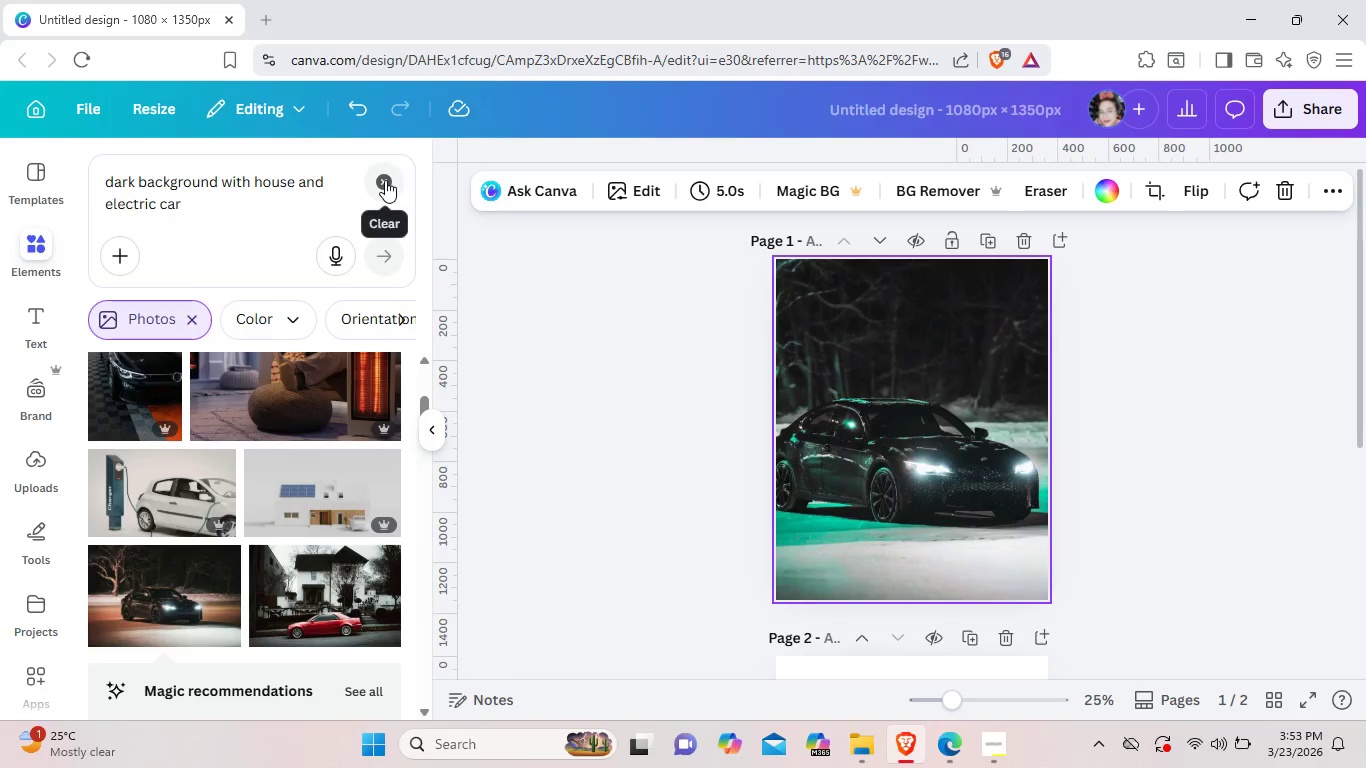 
left_click([385, 180])
 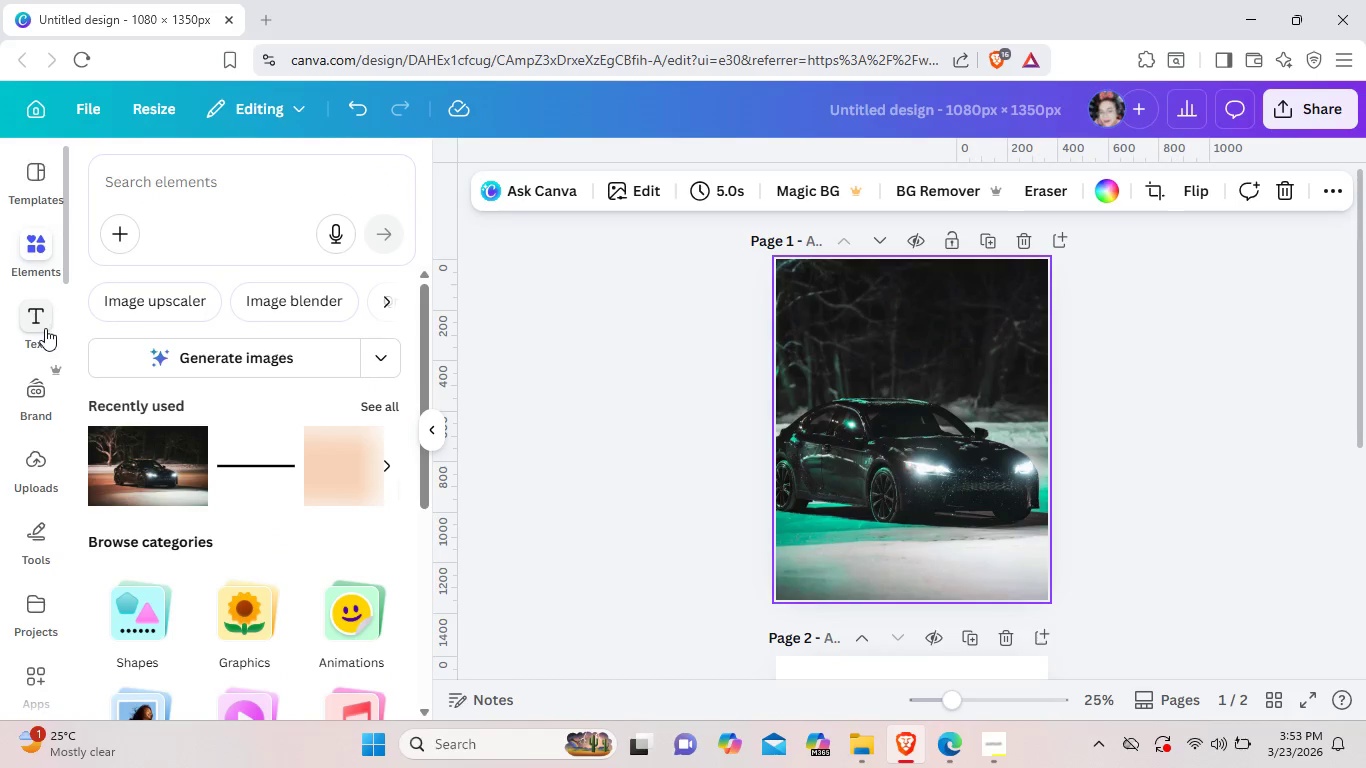 
left_click([45, 328])
 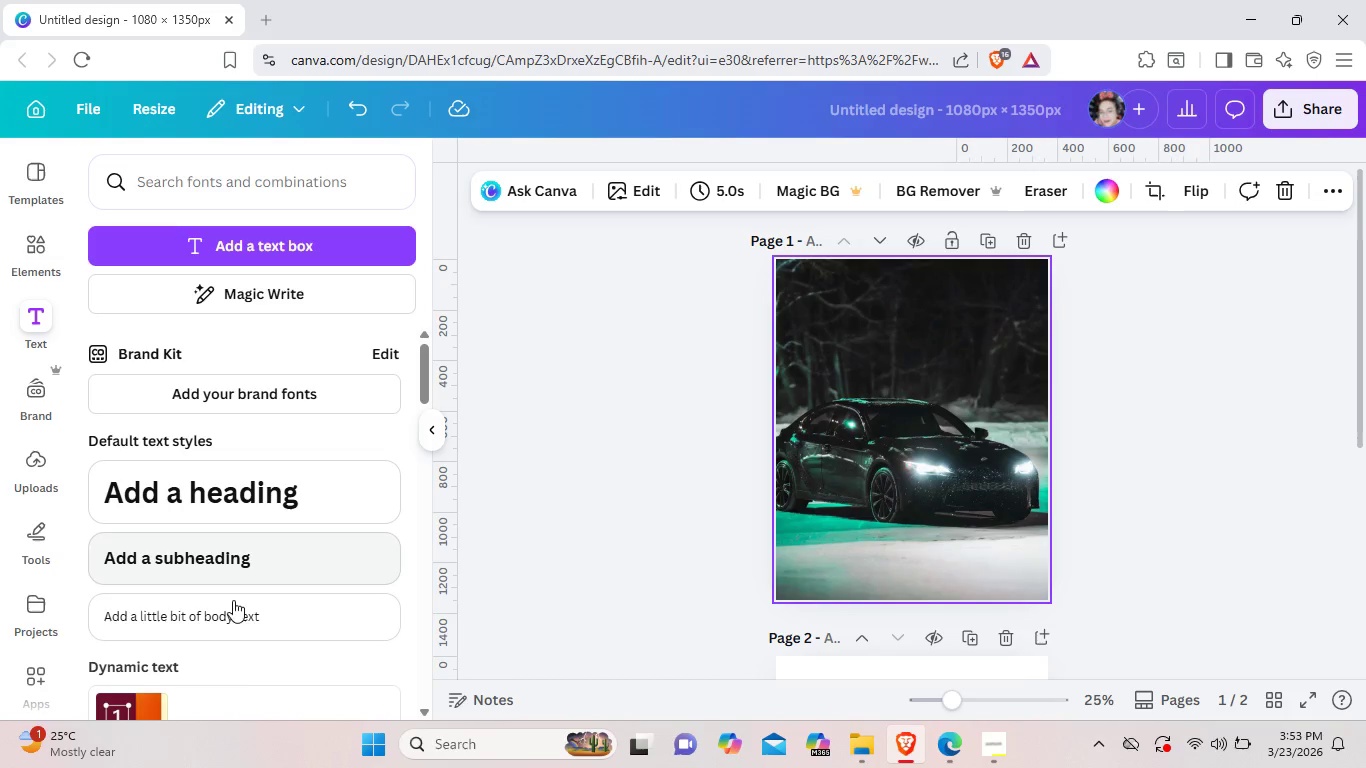 
wait(6.88)
 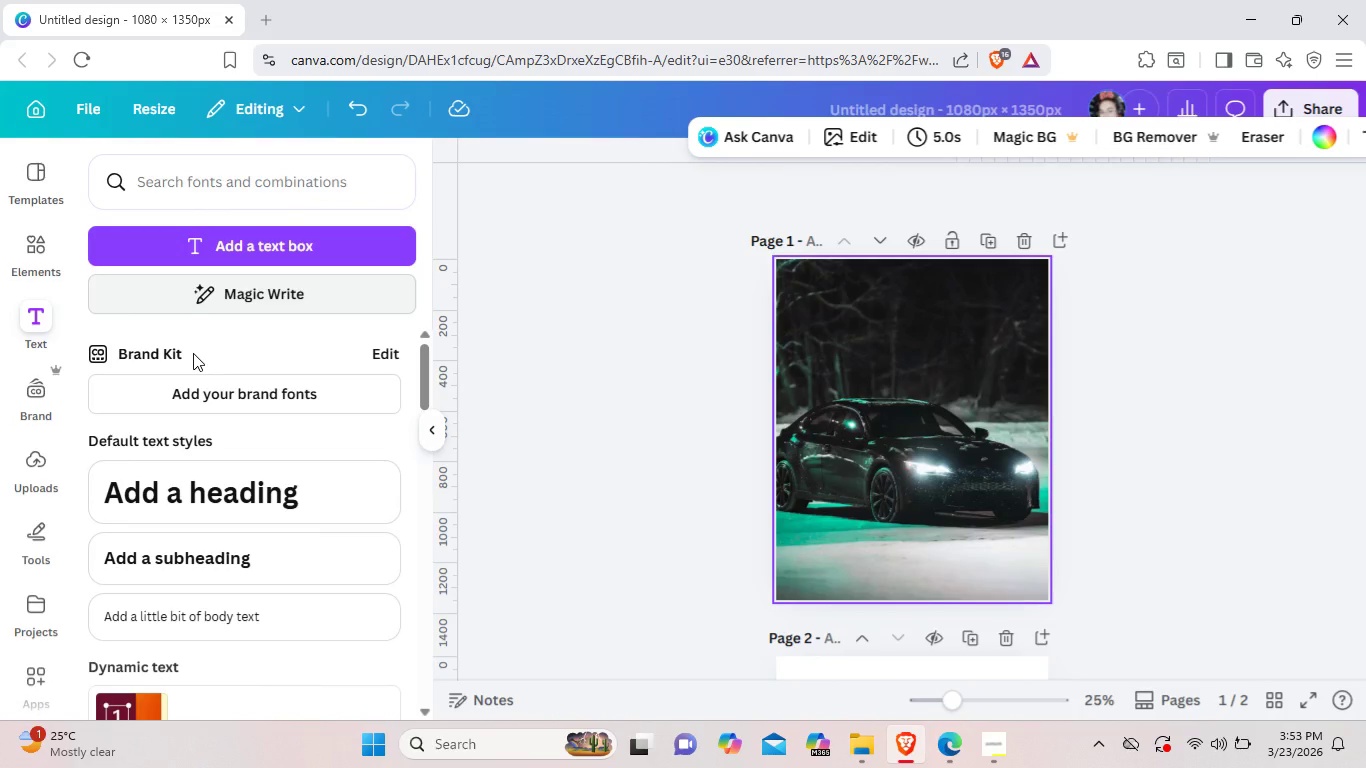 
left_click([247, 611])
 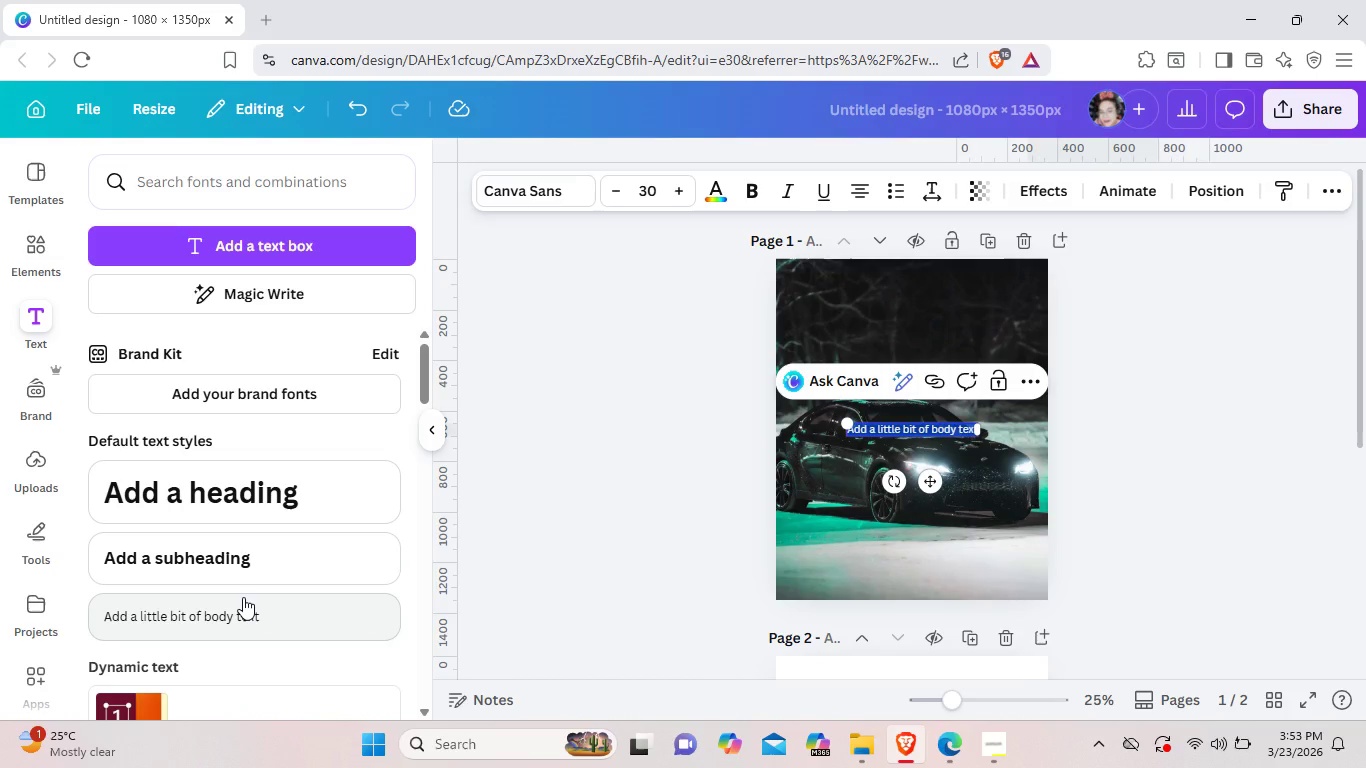 
key(Backspace)
 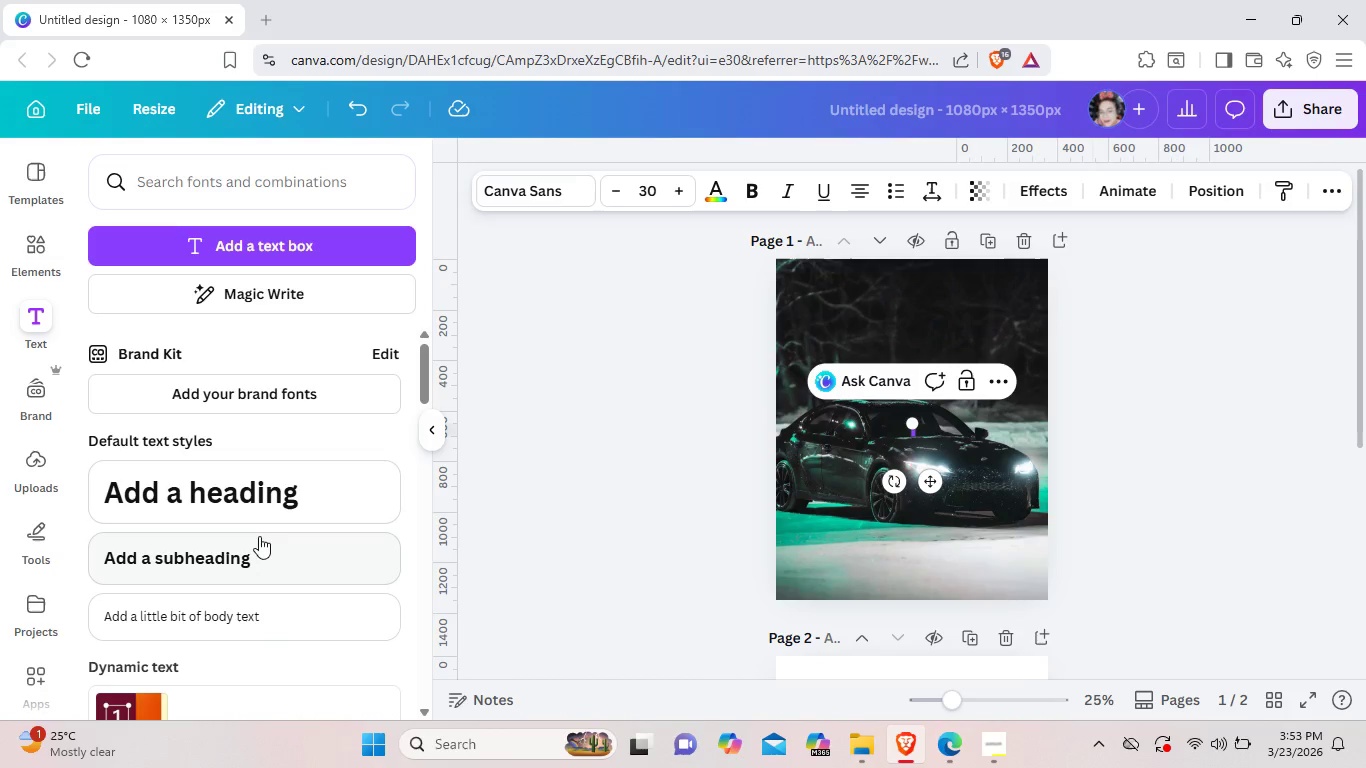 
left_click([258, 554])
 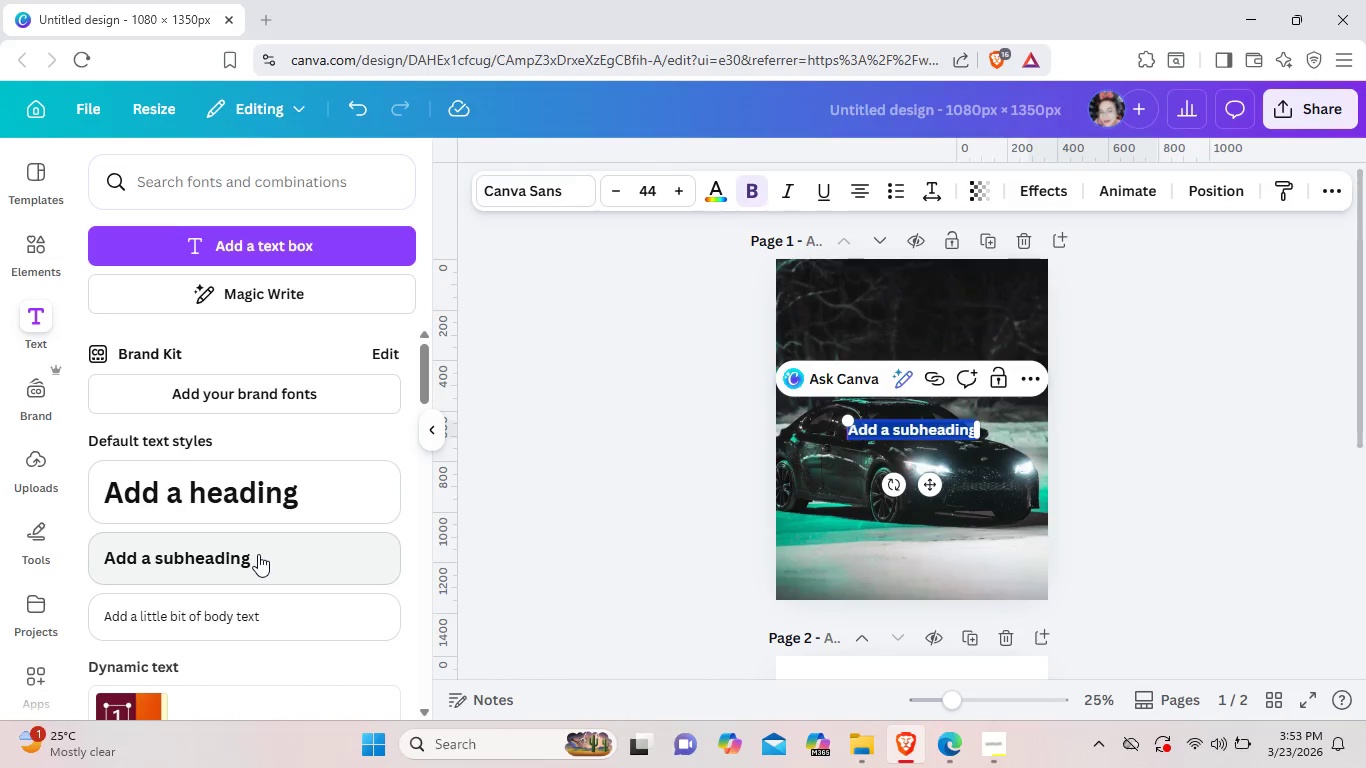 
key(Backspace)
 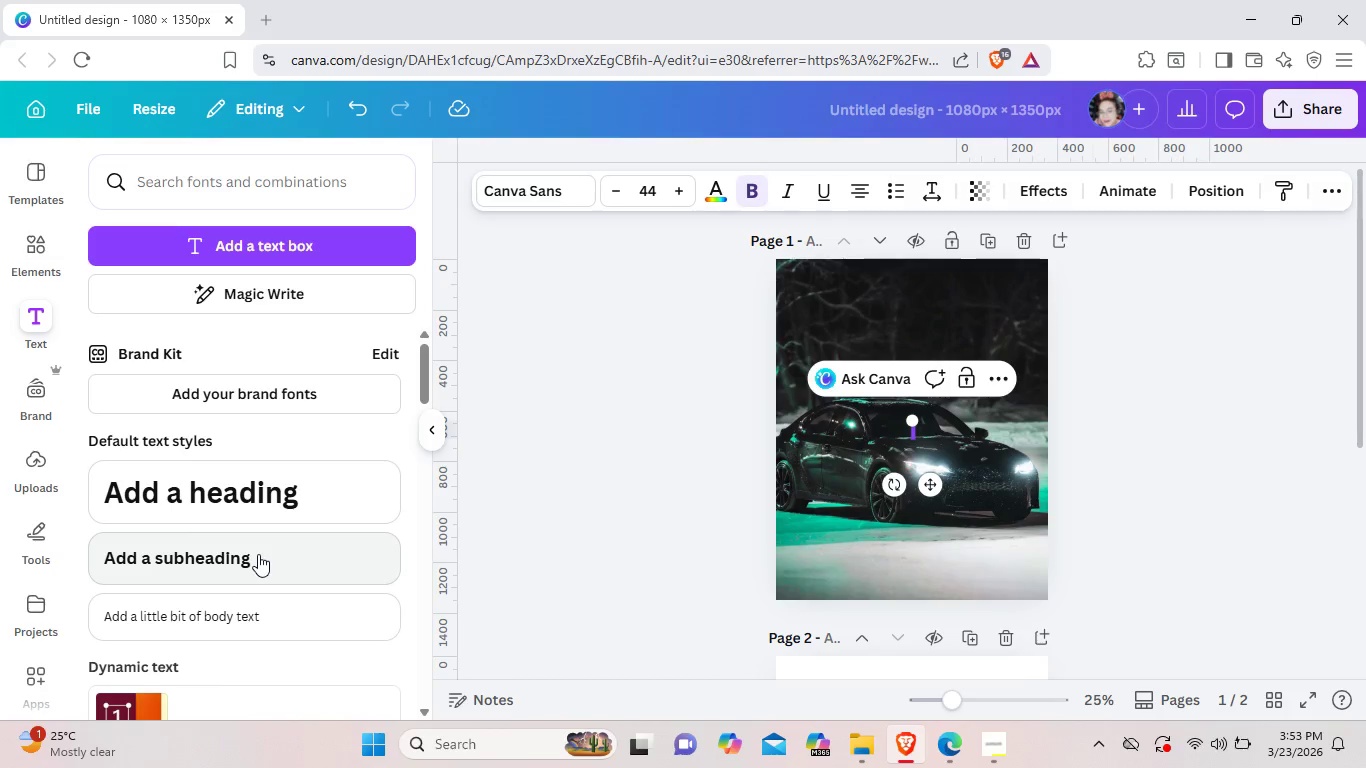 
key(Control+T)
 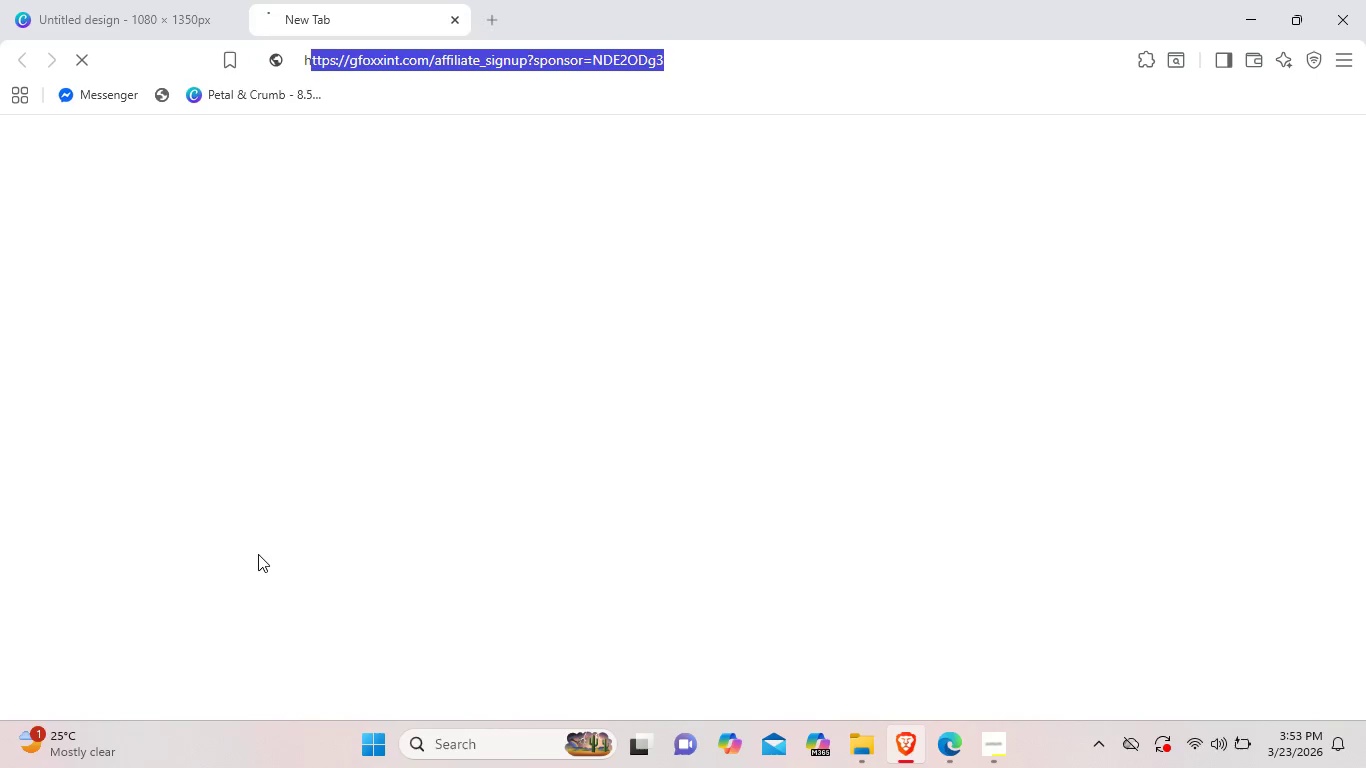 
key(H)
 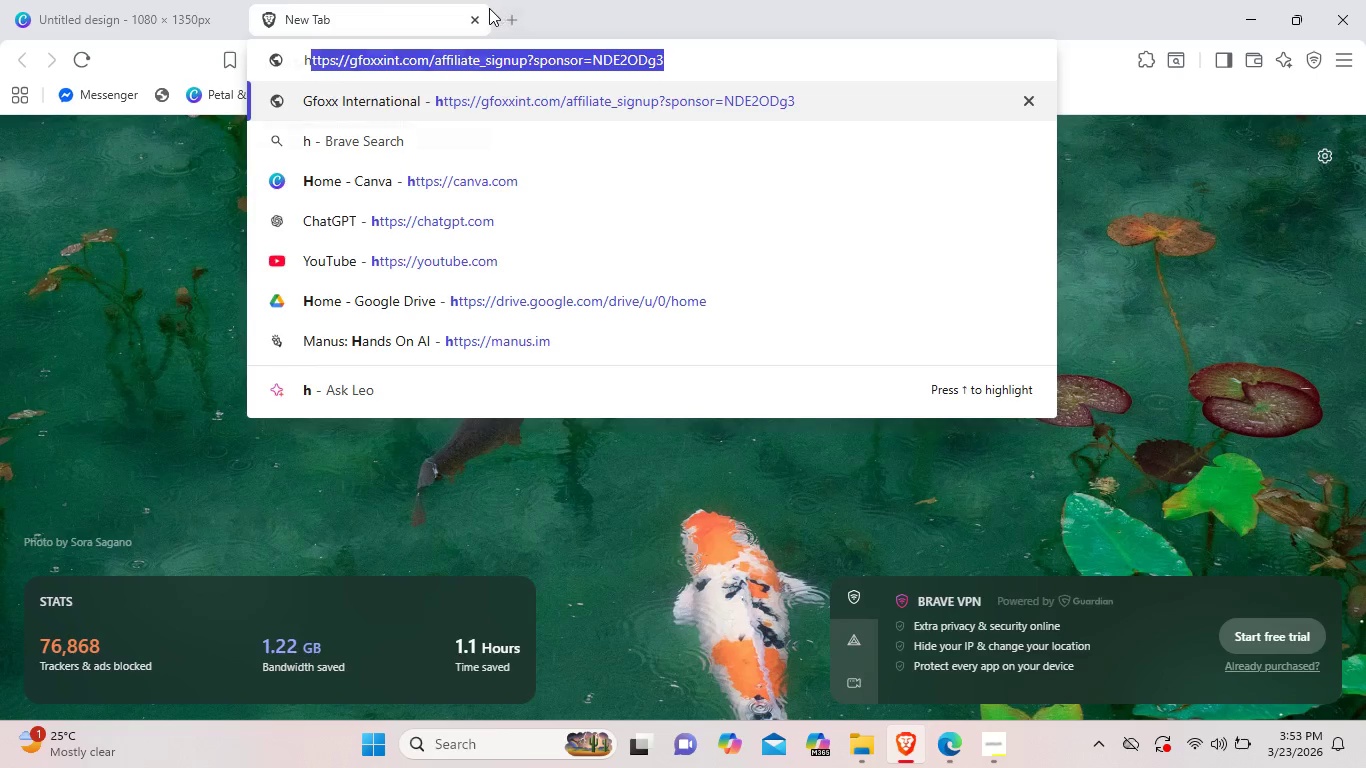 
left_click([476, 20])
 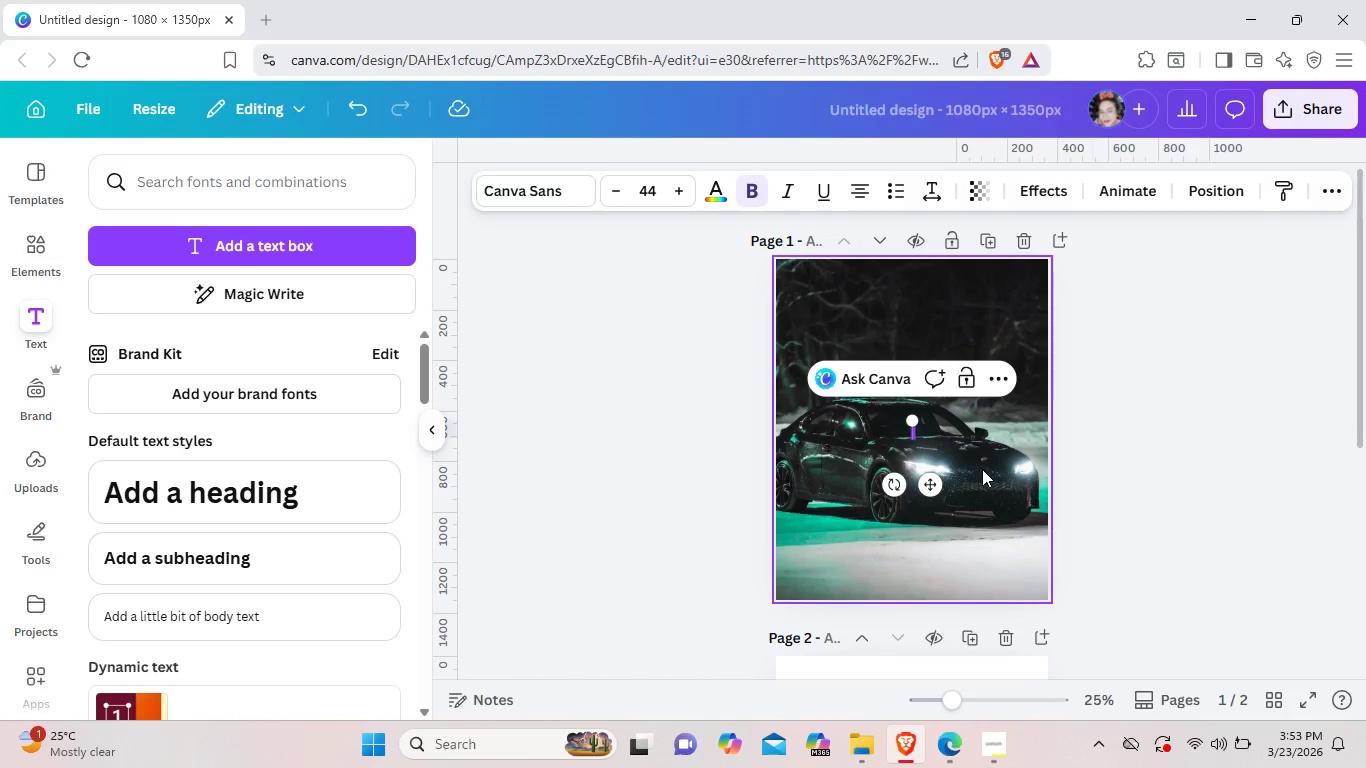 
type(THE)
 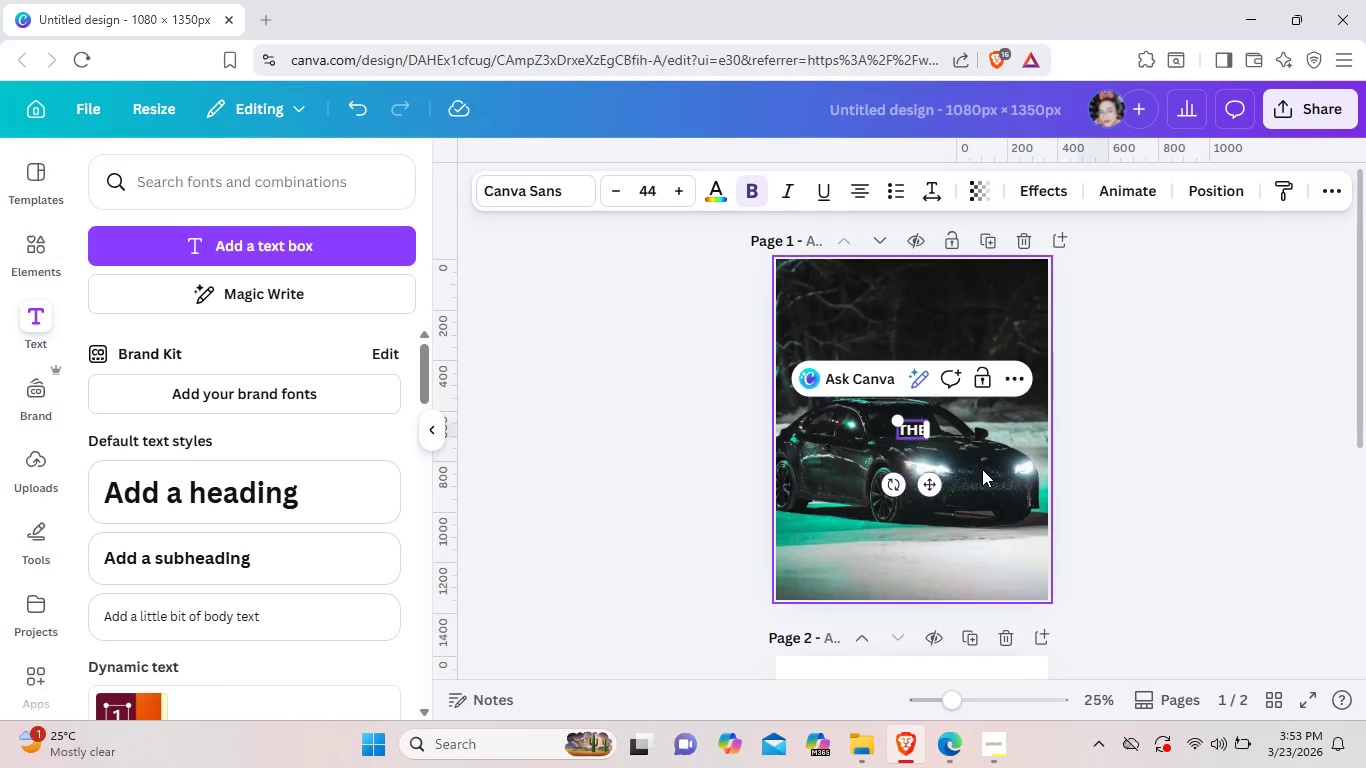 
hold_key(key=ShiftLeft, duration=1.5)
 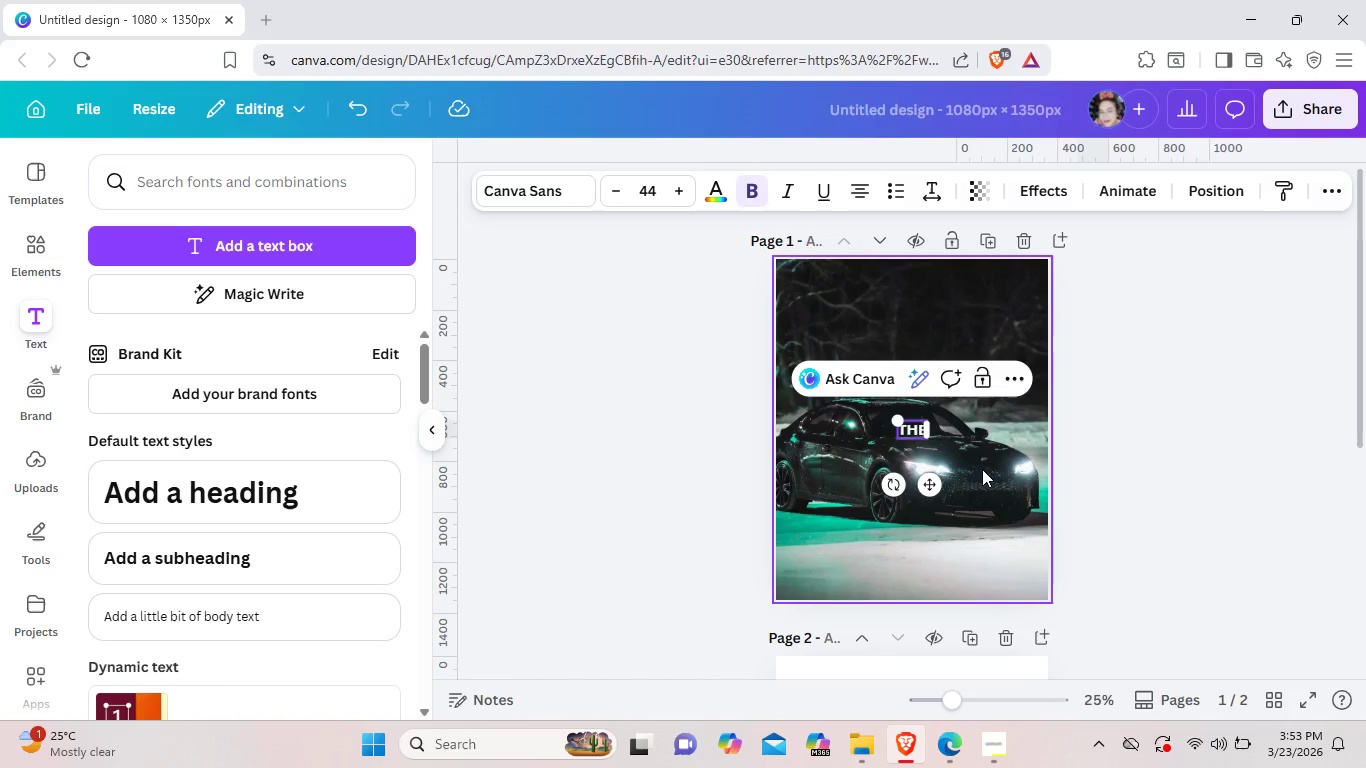 
hold_key(key=ShiftLeft, duration=1.52)
 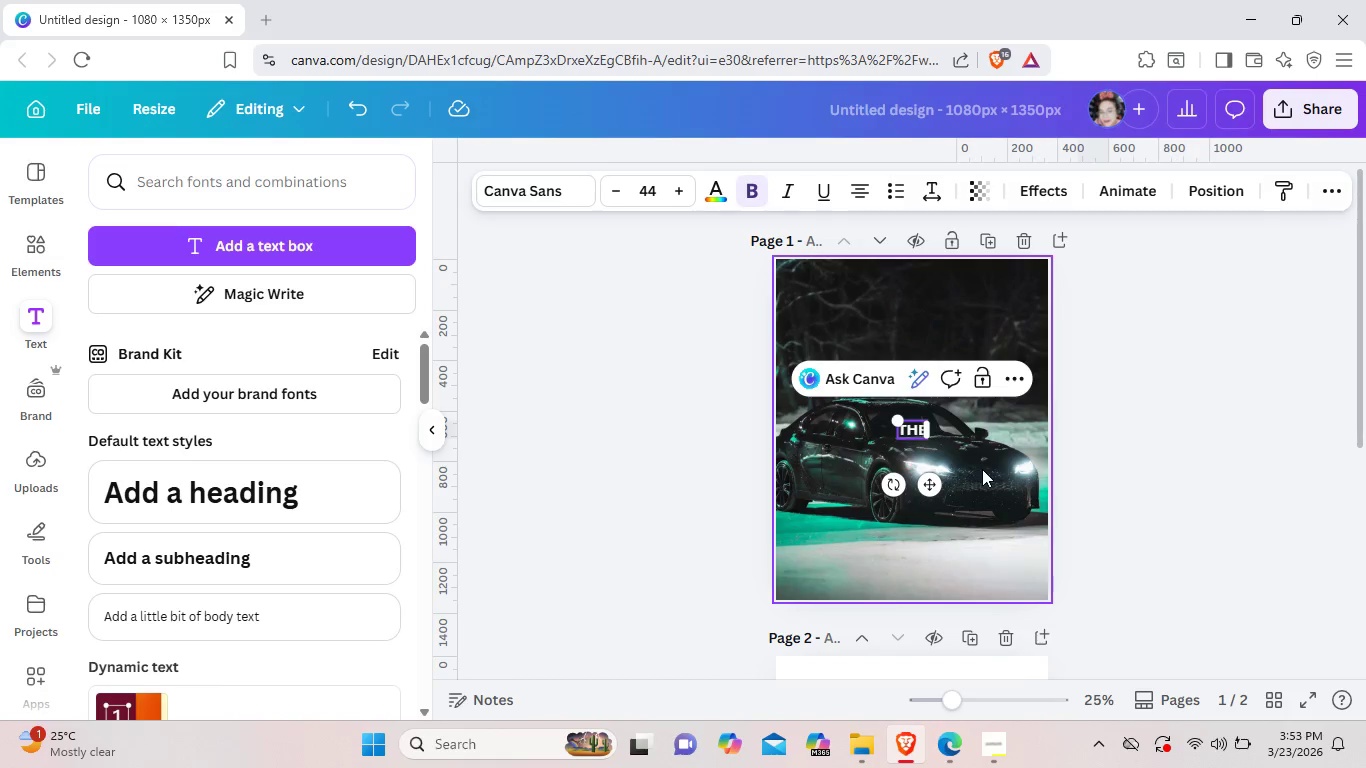 
hold_key(key=ShiftLeft, duration=1.51)
 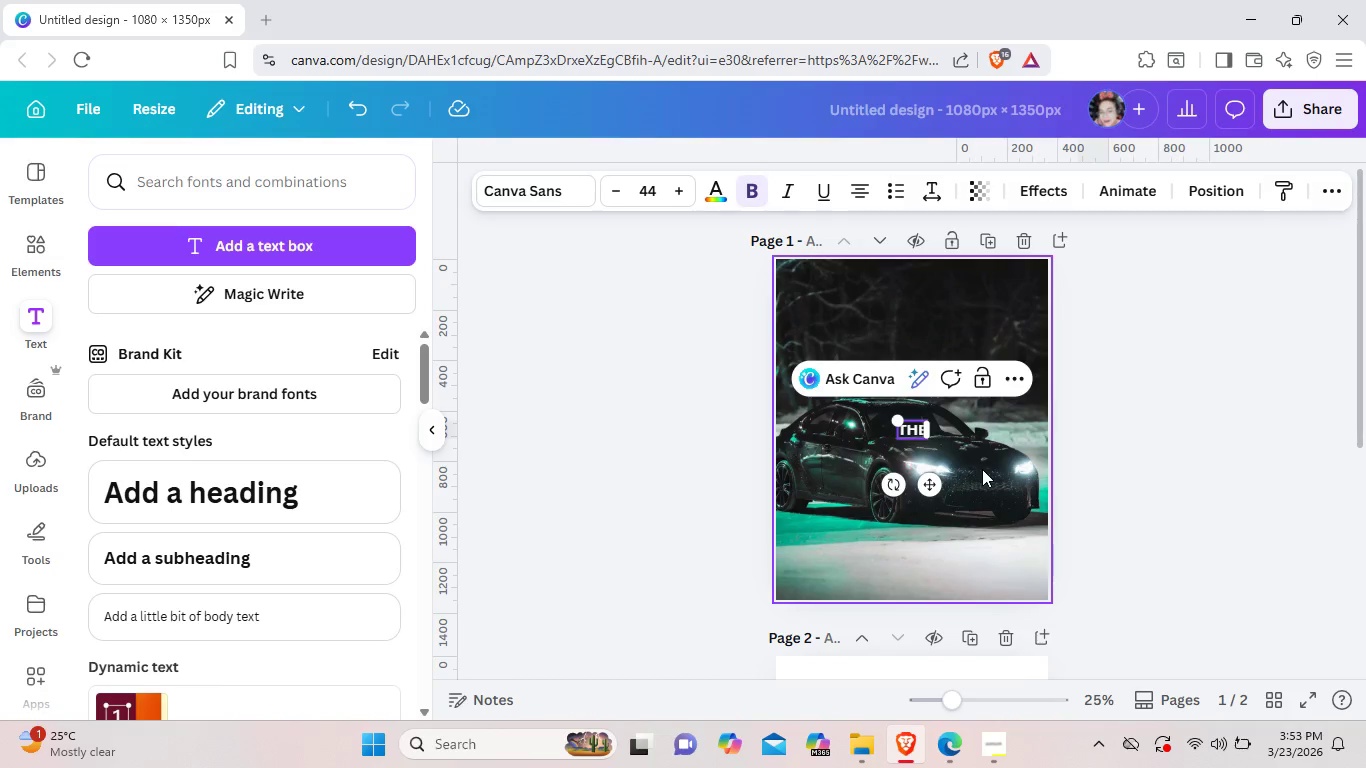 
key(Shift+ShiftLeft)
 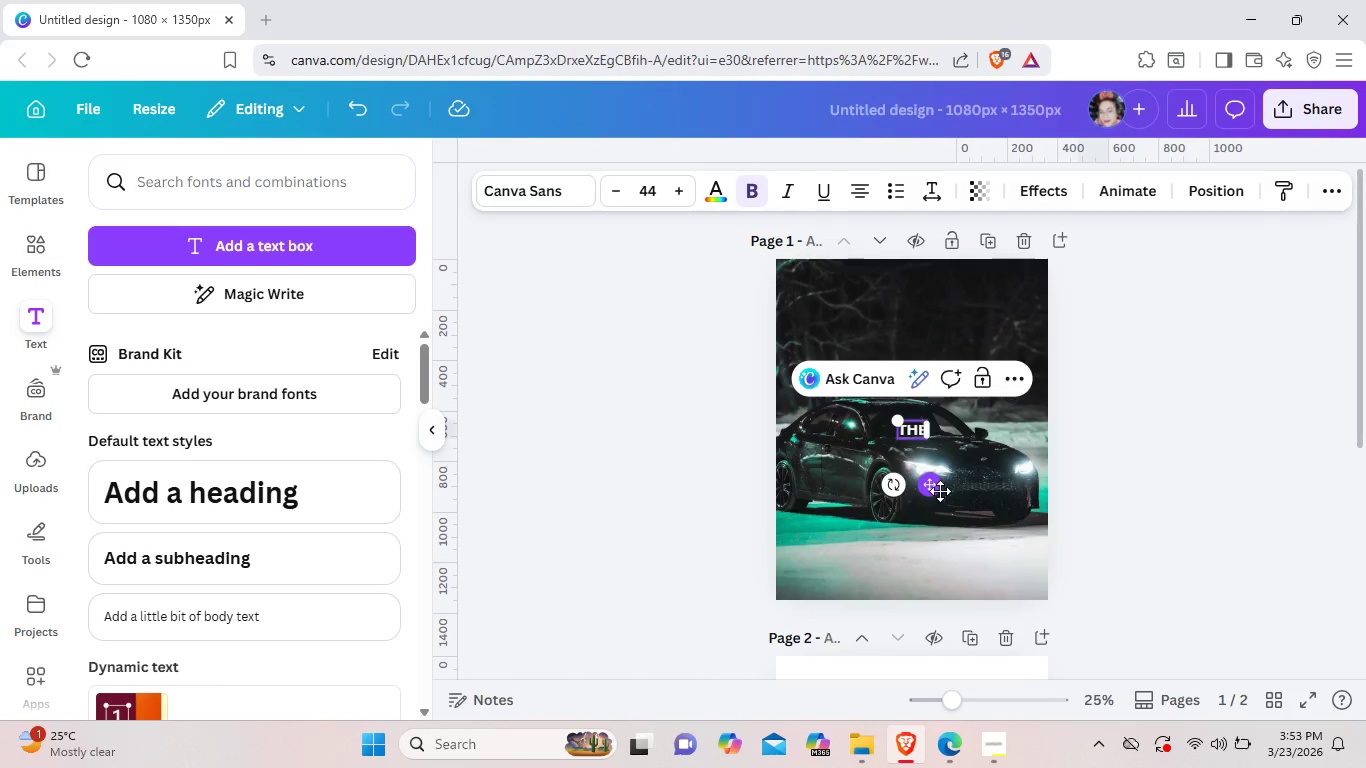 
left_click_drag(start_coordinate=[936, 488], to_coordinate=[938, 355])
 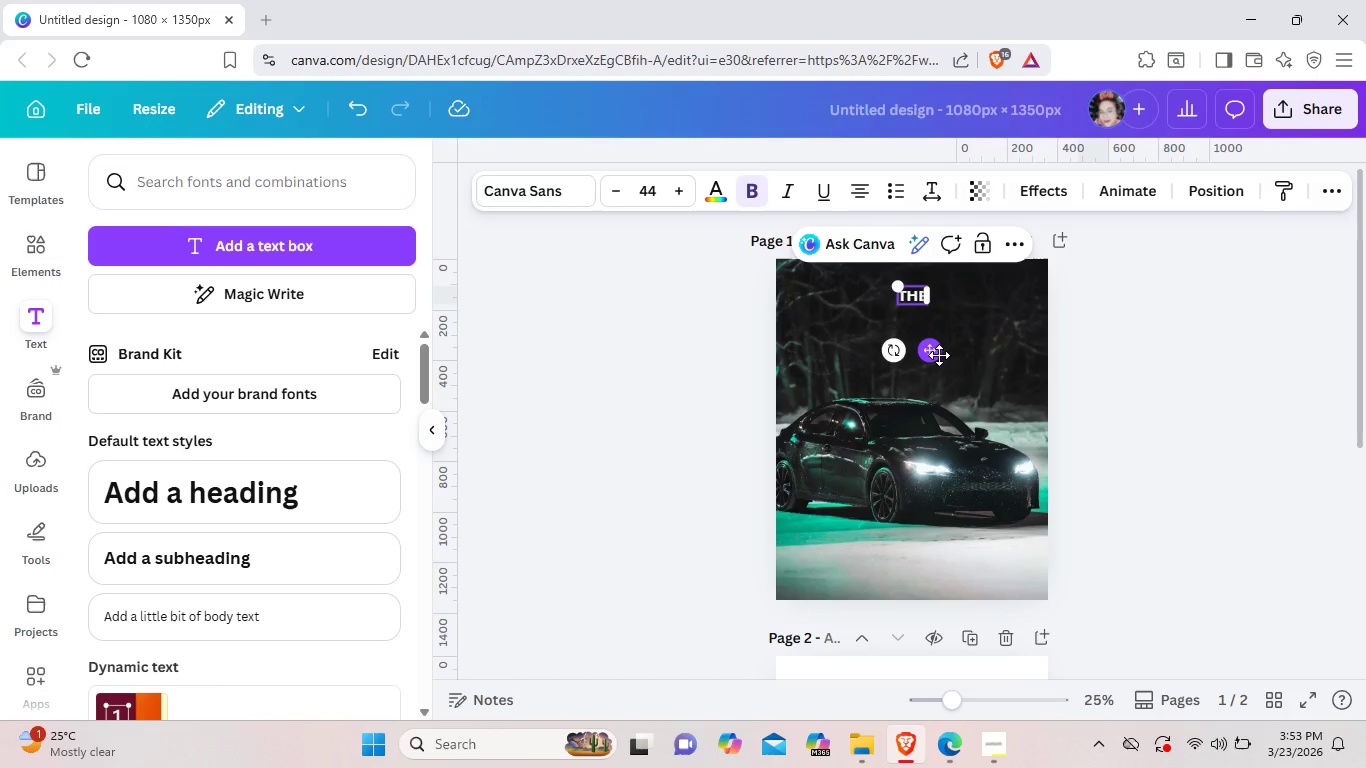 
wait(8.03)
 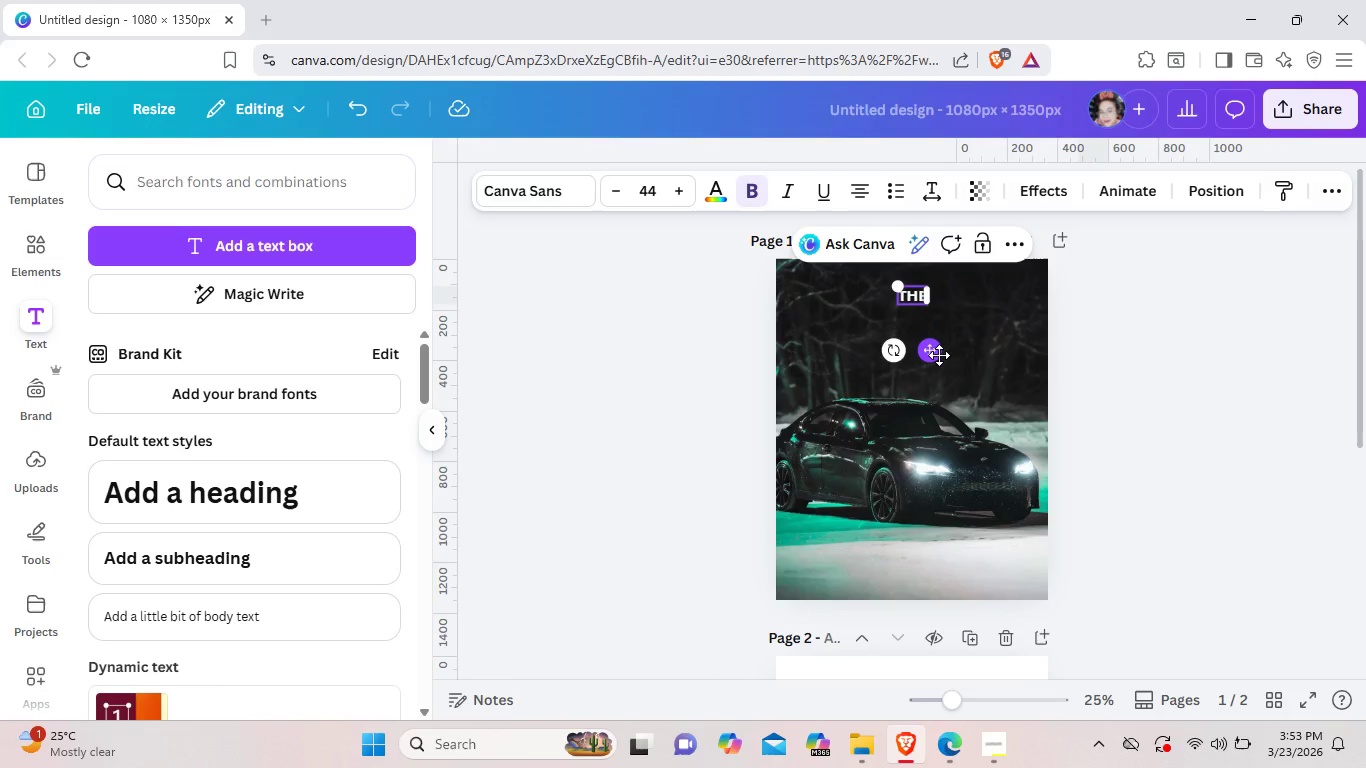 
left_click([36, 236])
 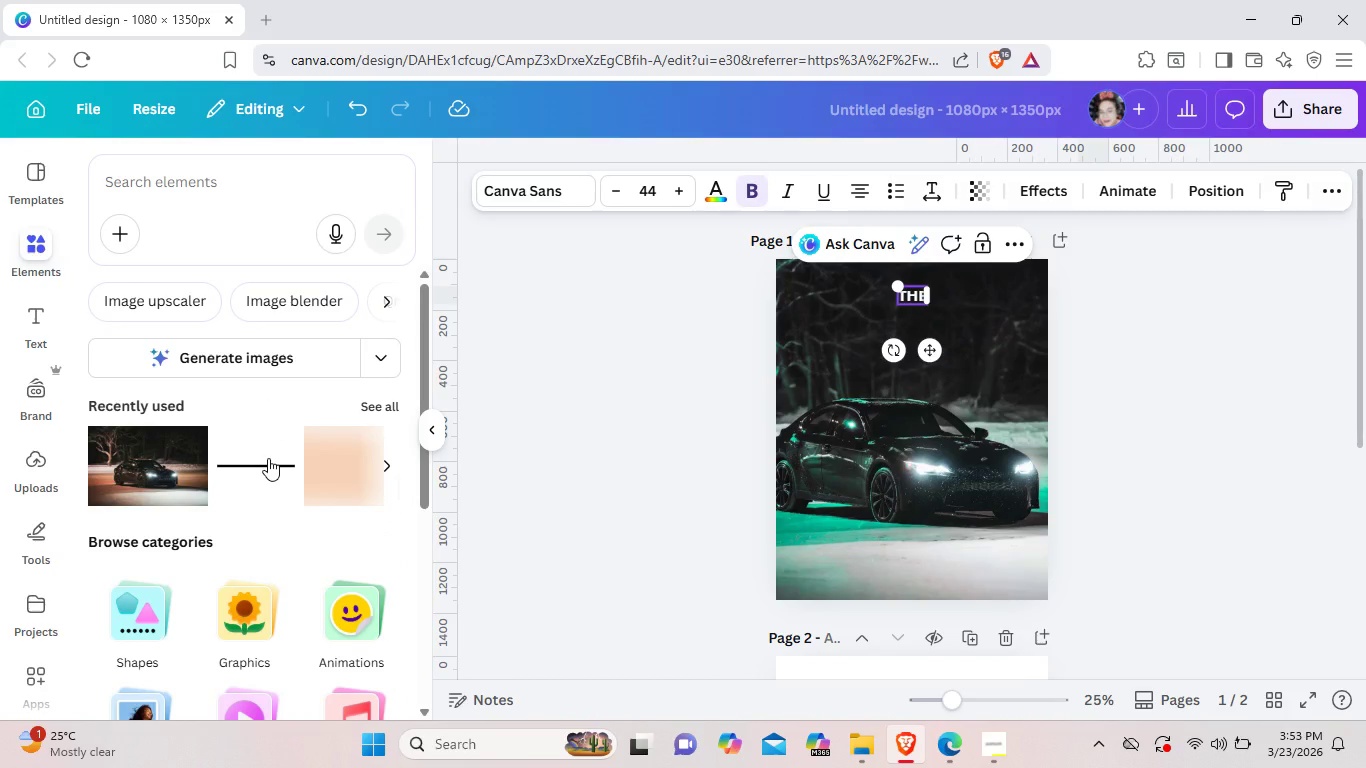 
left_click([268, 458])
 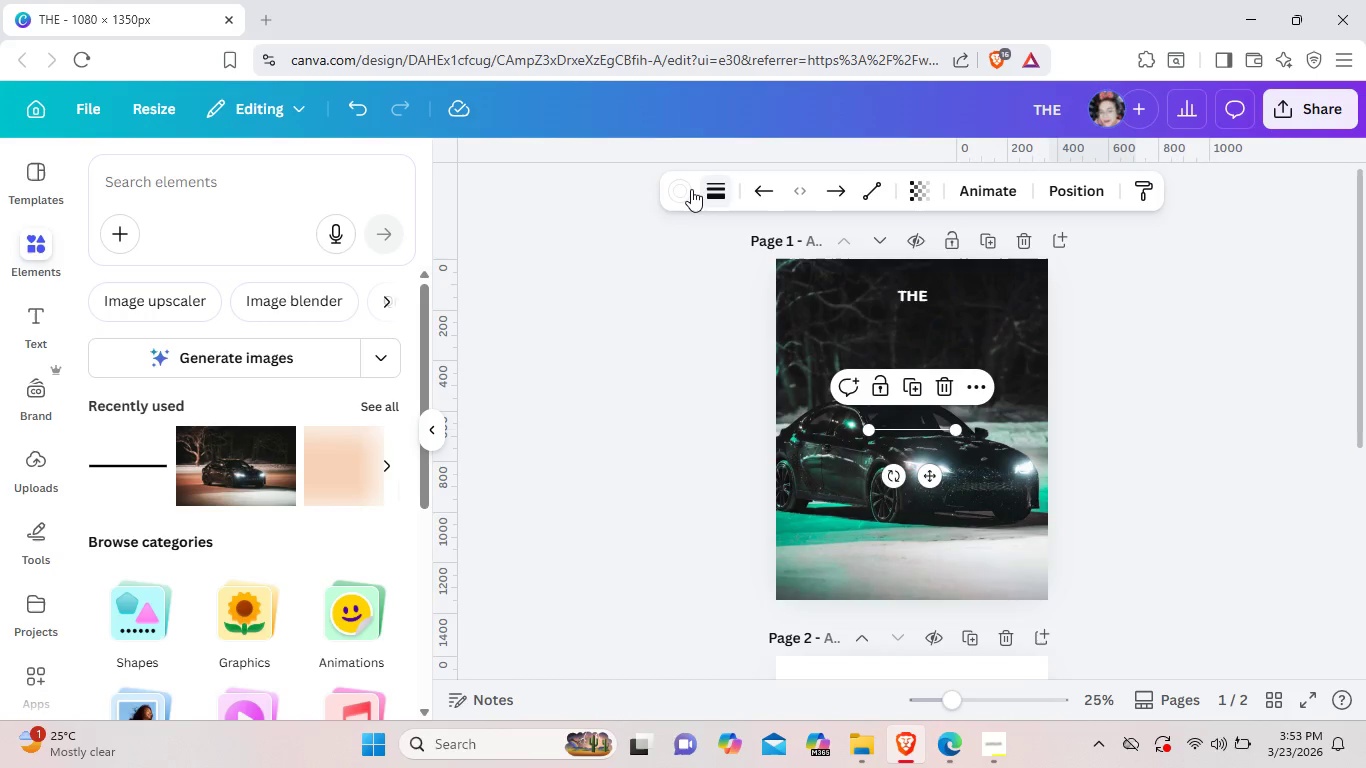 
left_click([690, 189])
 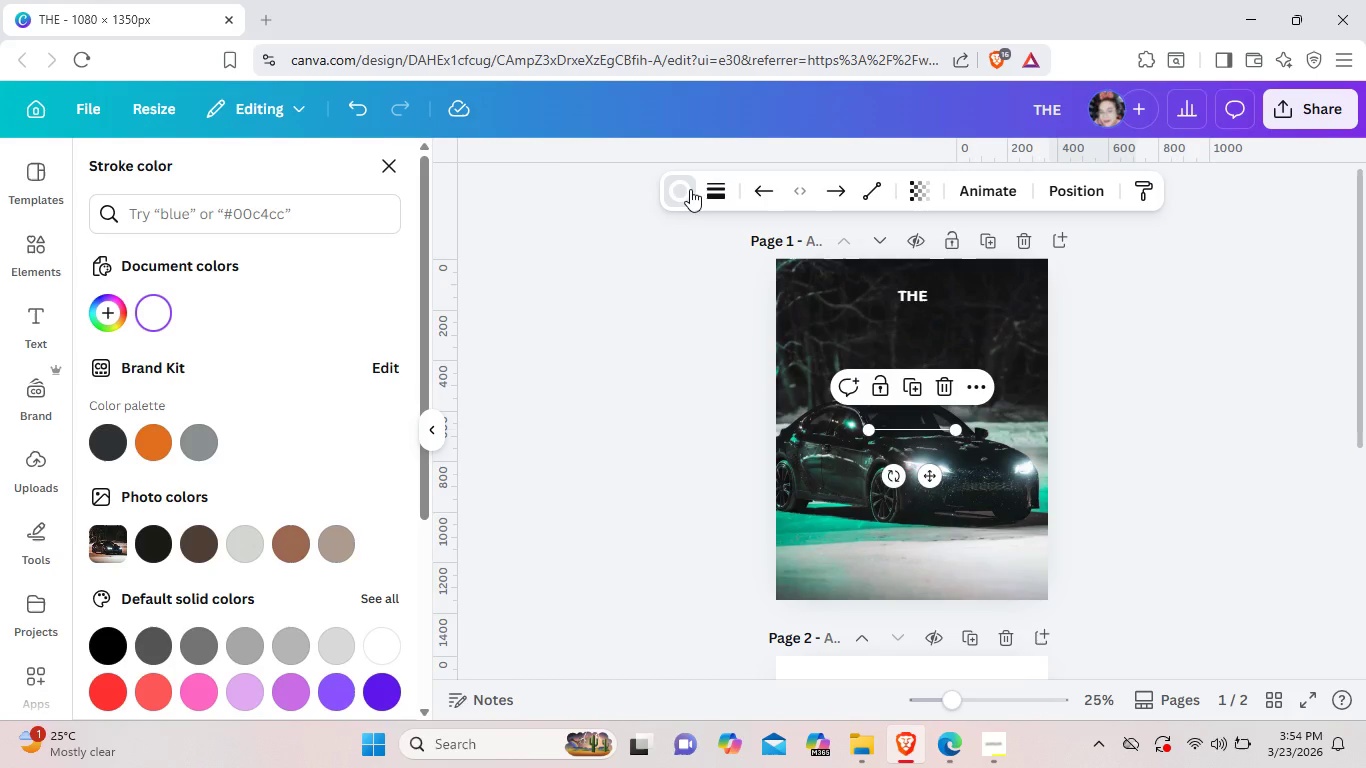 
wait(17.11)
 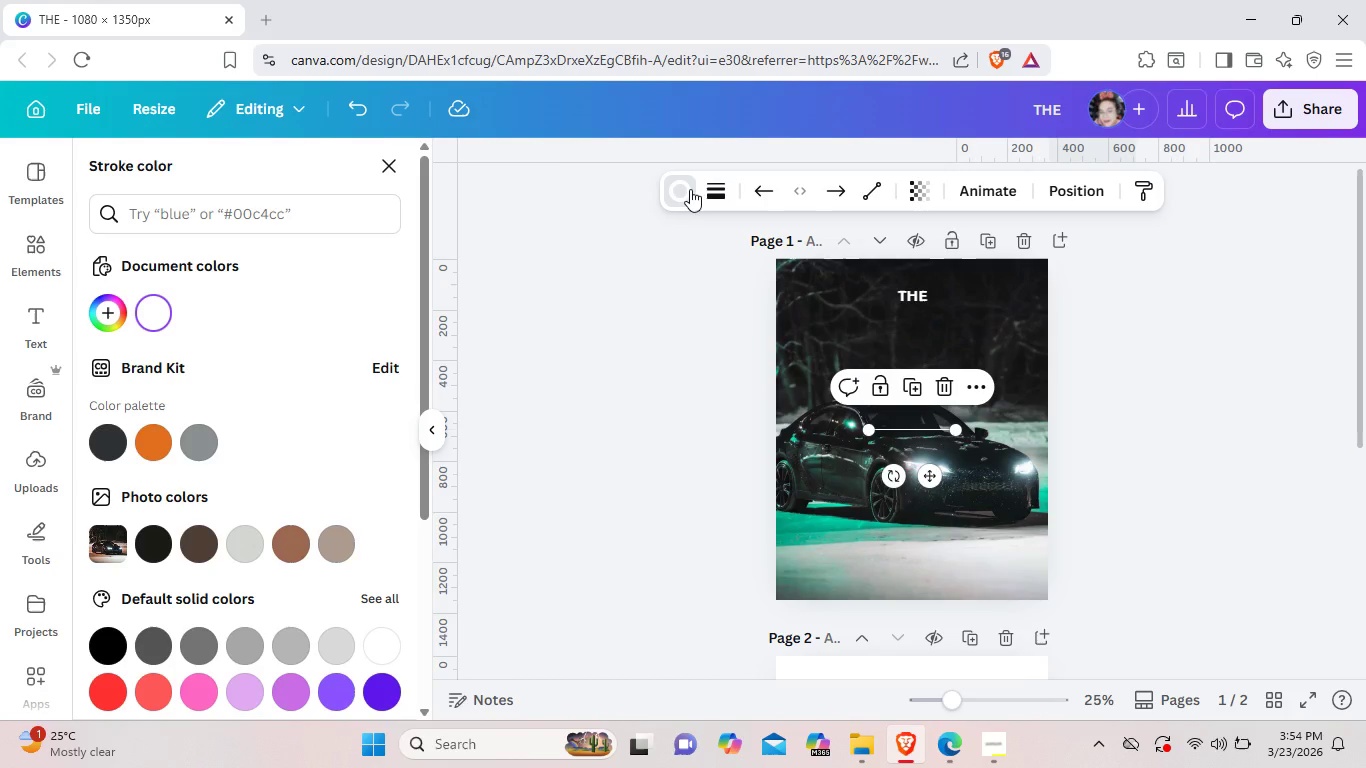 
left_click([690, 189])
 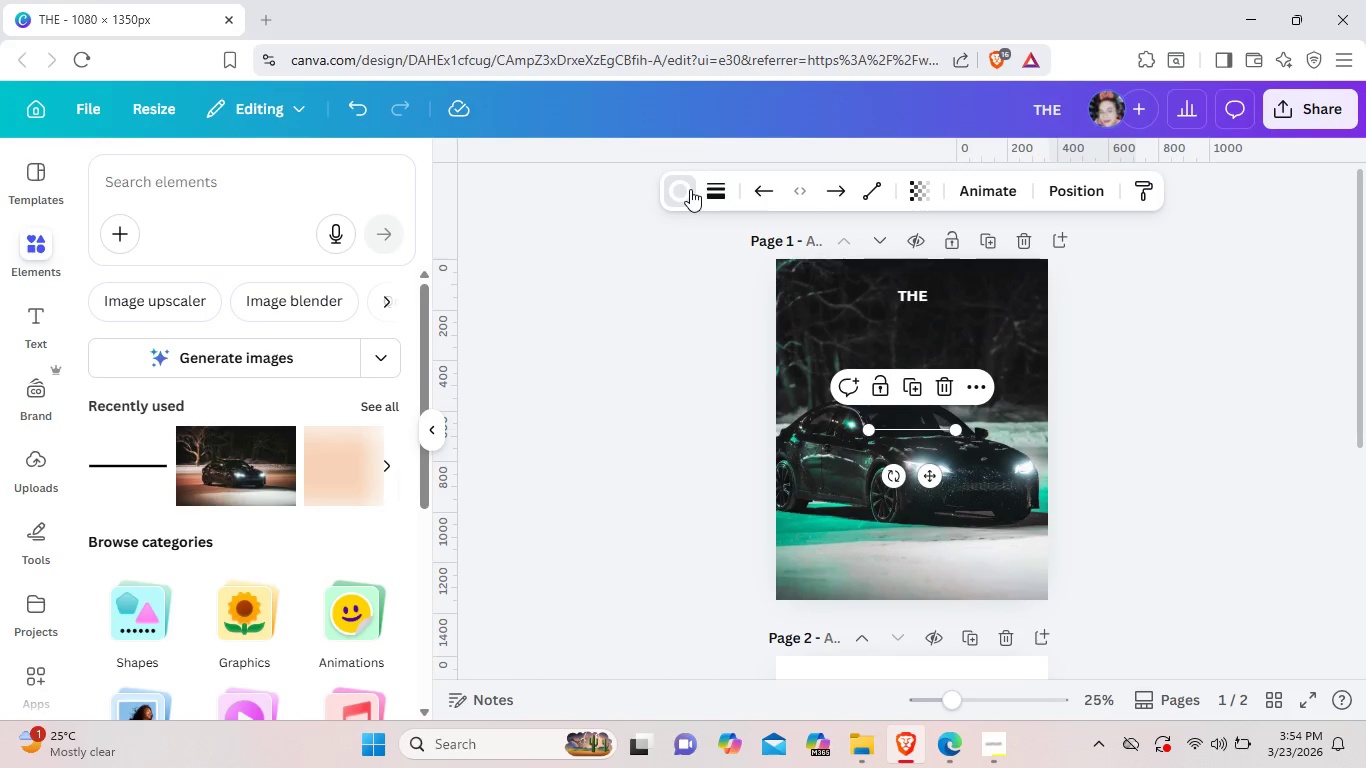 
left_click([690, 189])
 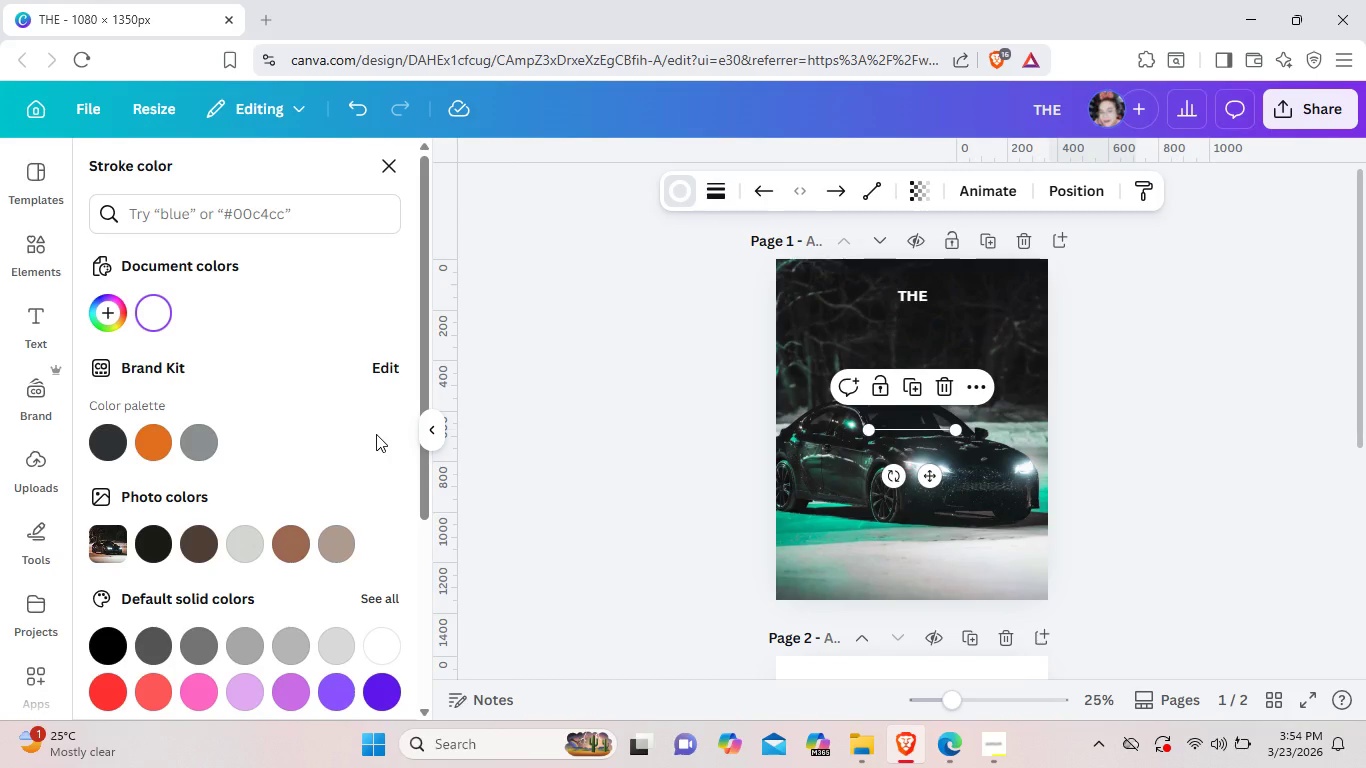 
wait(30.25)
 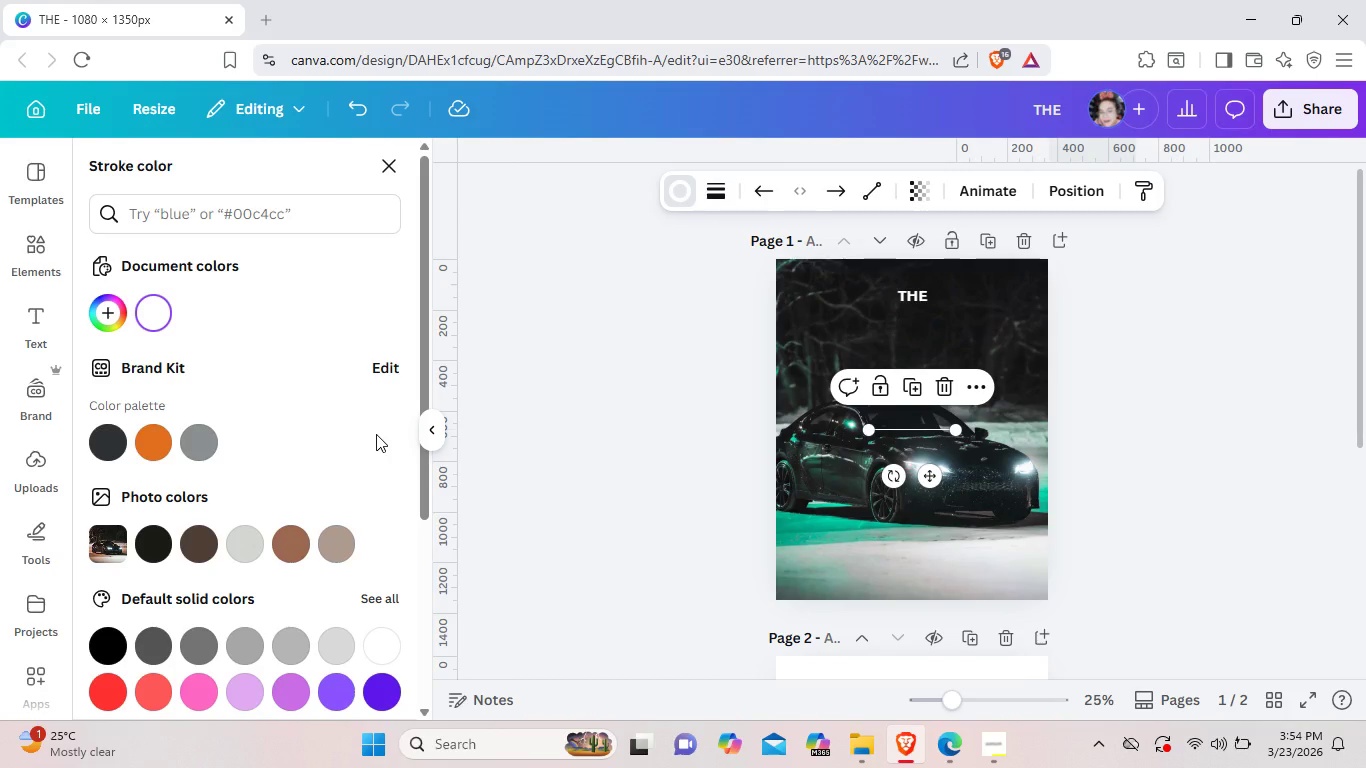 
left_click([115, 312])
 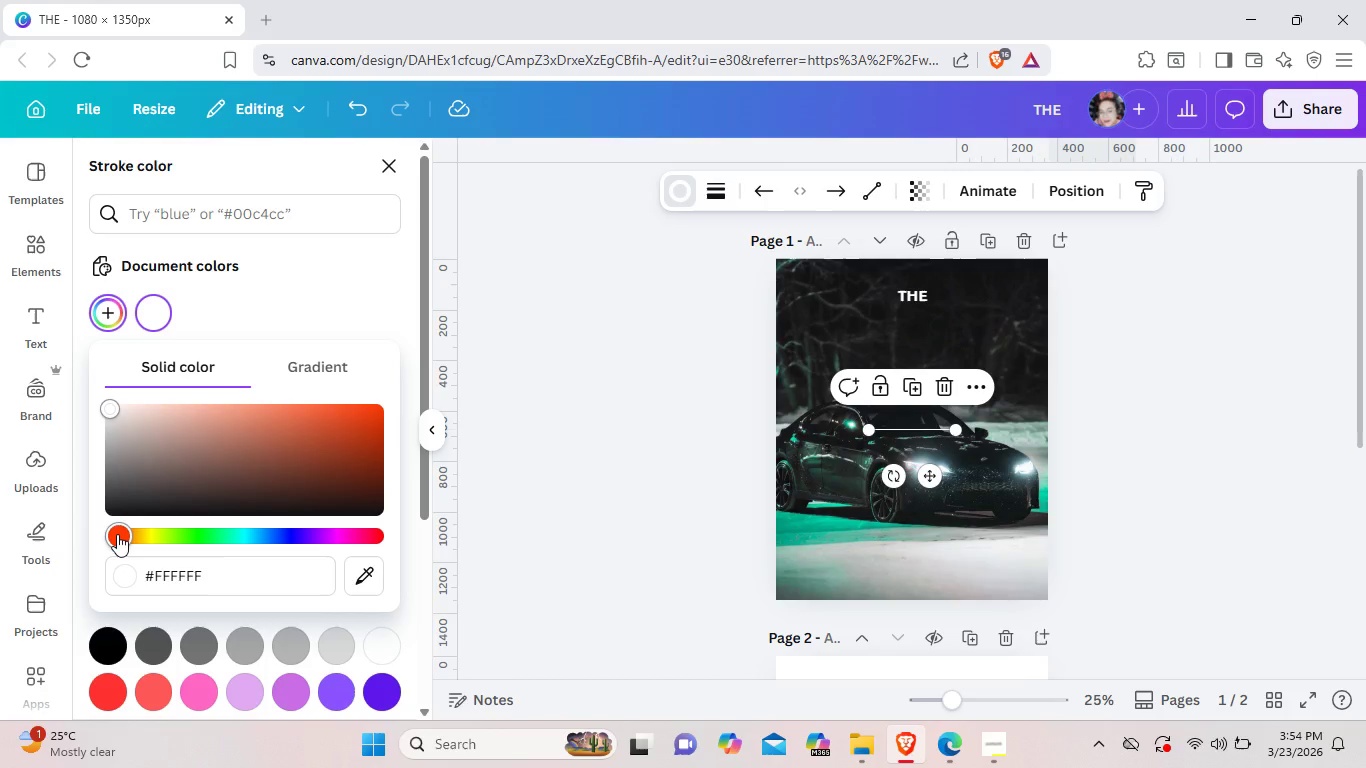 
left_click([117, 534])
 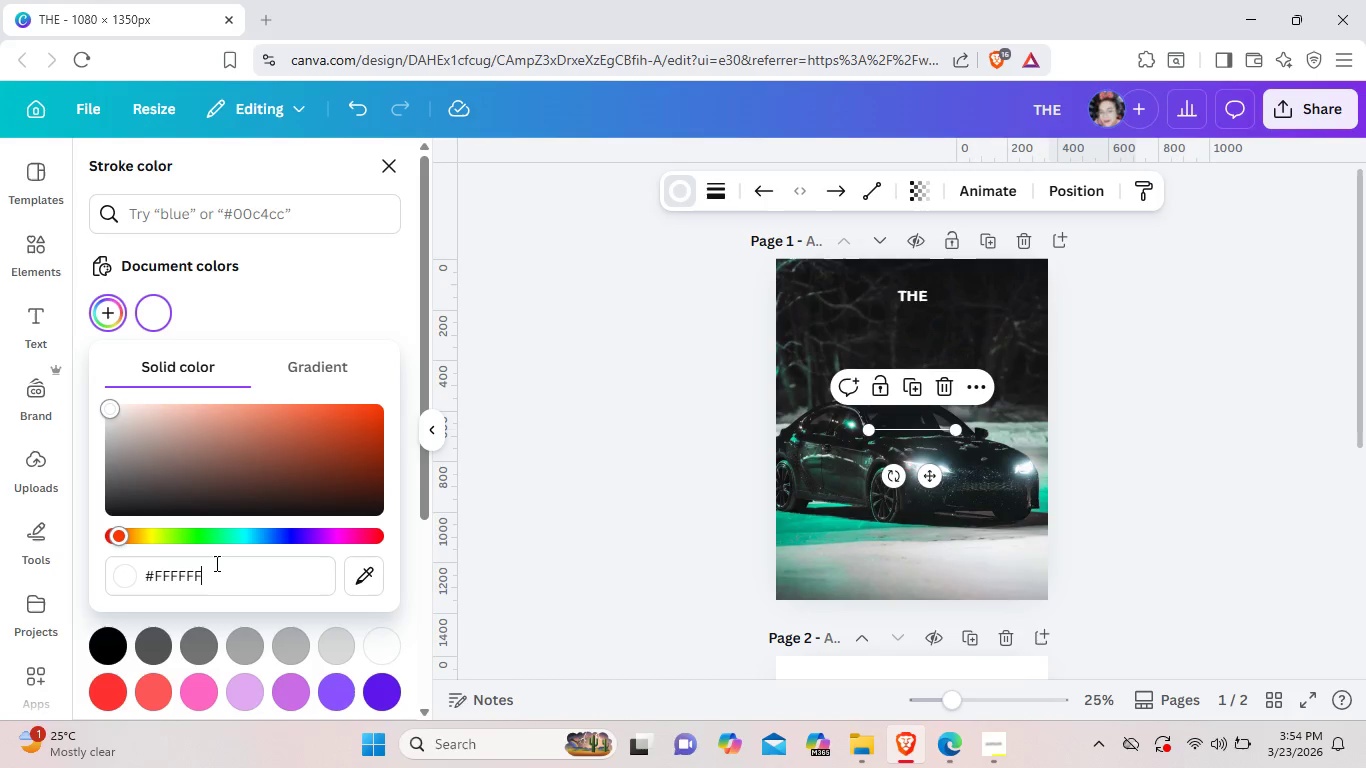 
left_click([215, 563])
 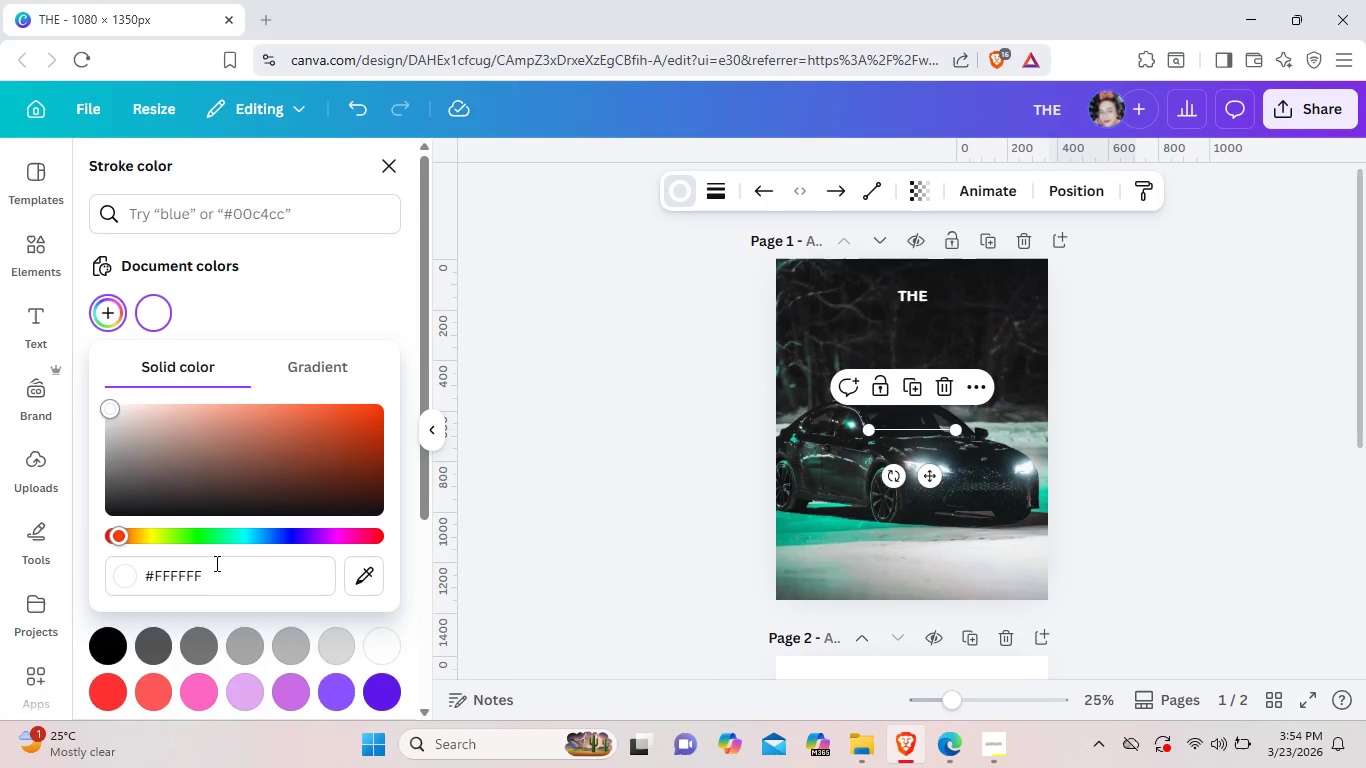 
key(Backspace)
 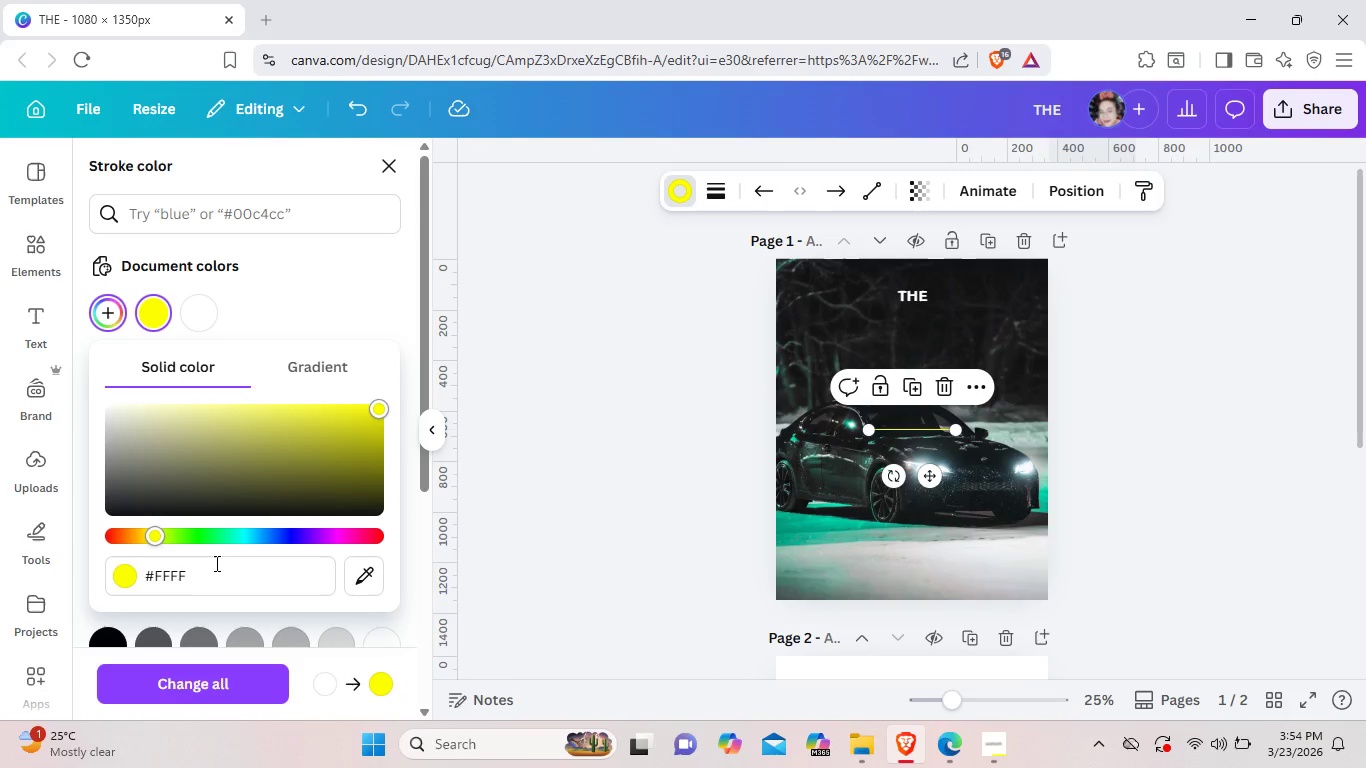 
key(Backspace)
 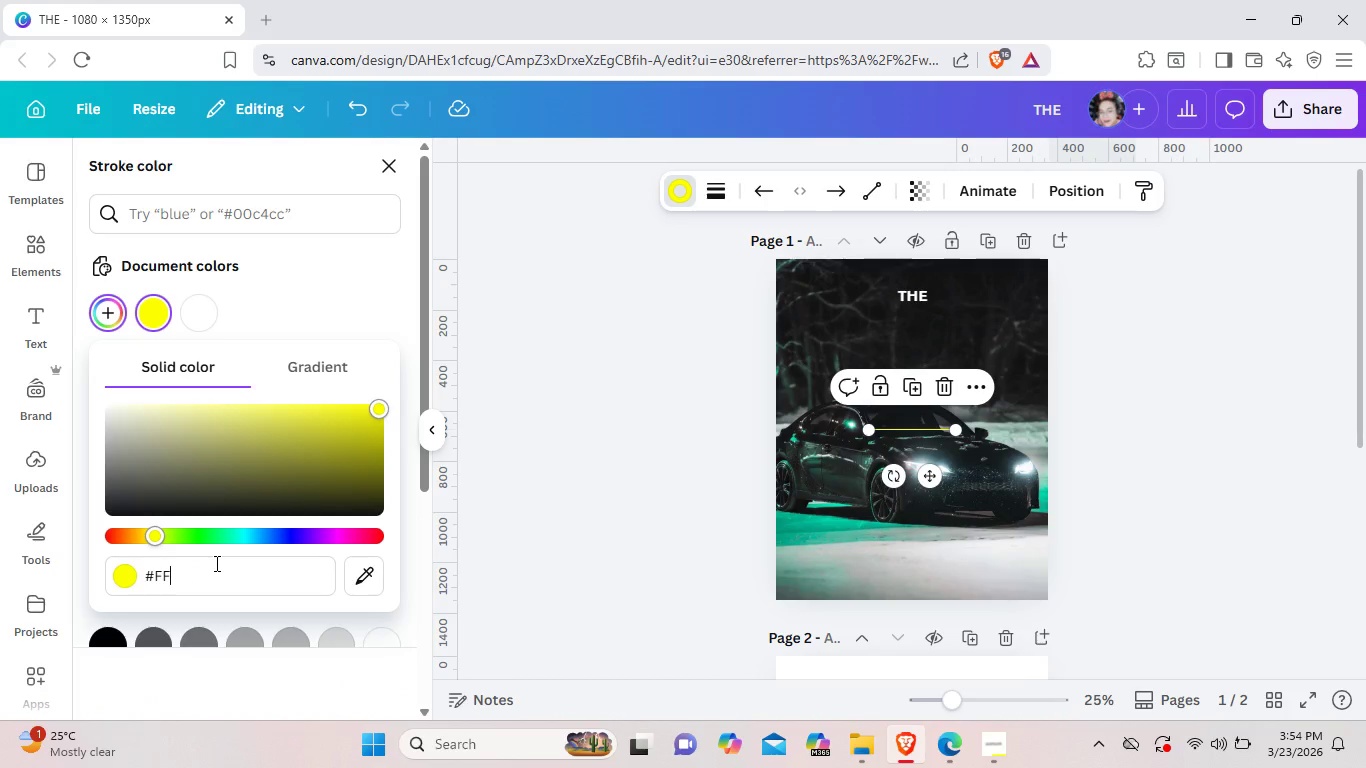 
key(Backspace)
 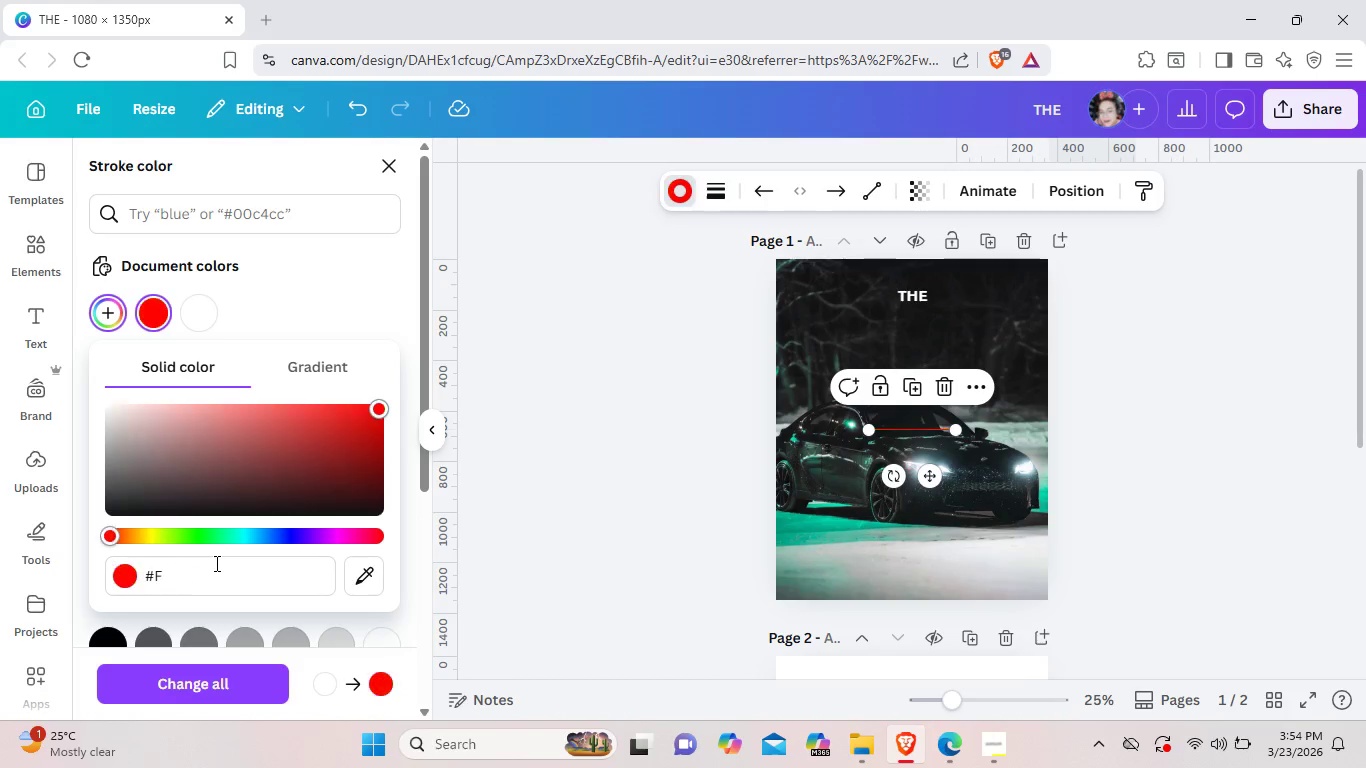 
key(Backspace)
 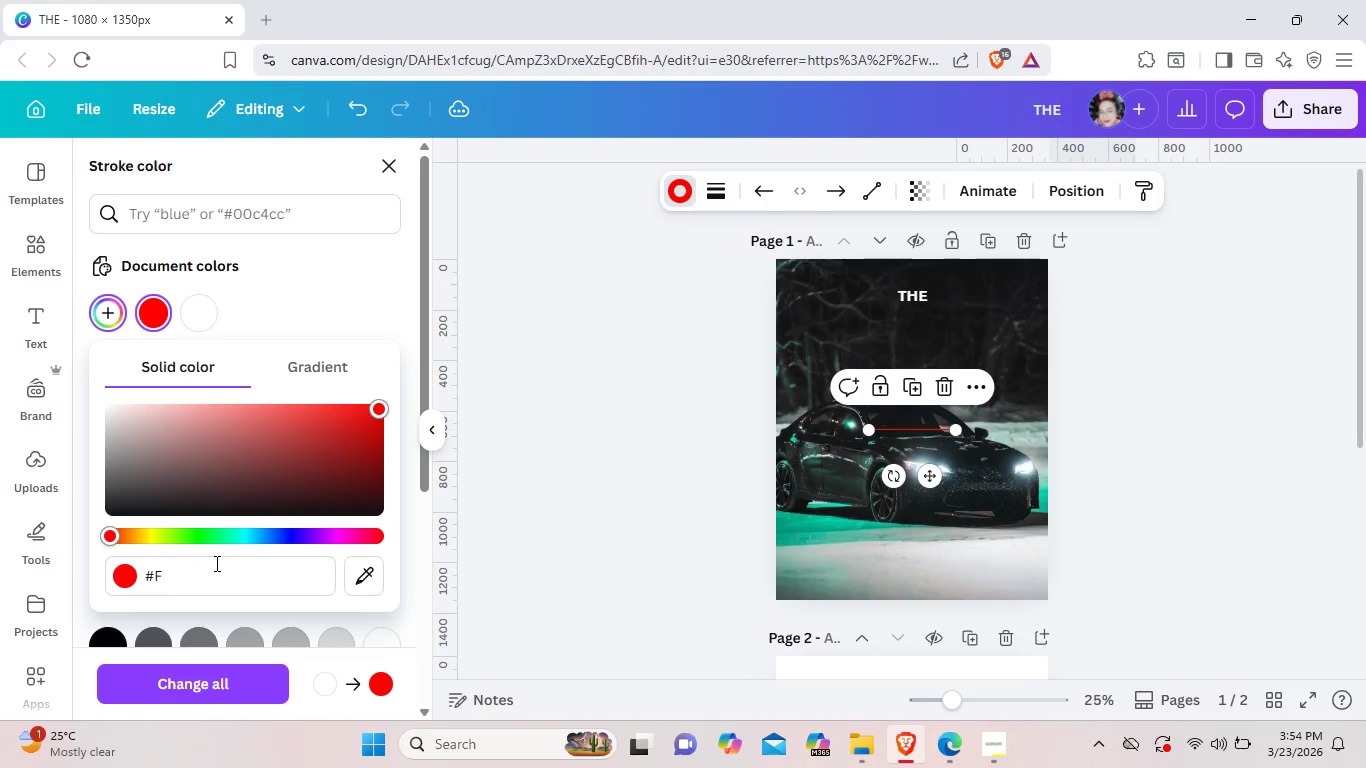 
key(Backspace)
 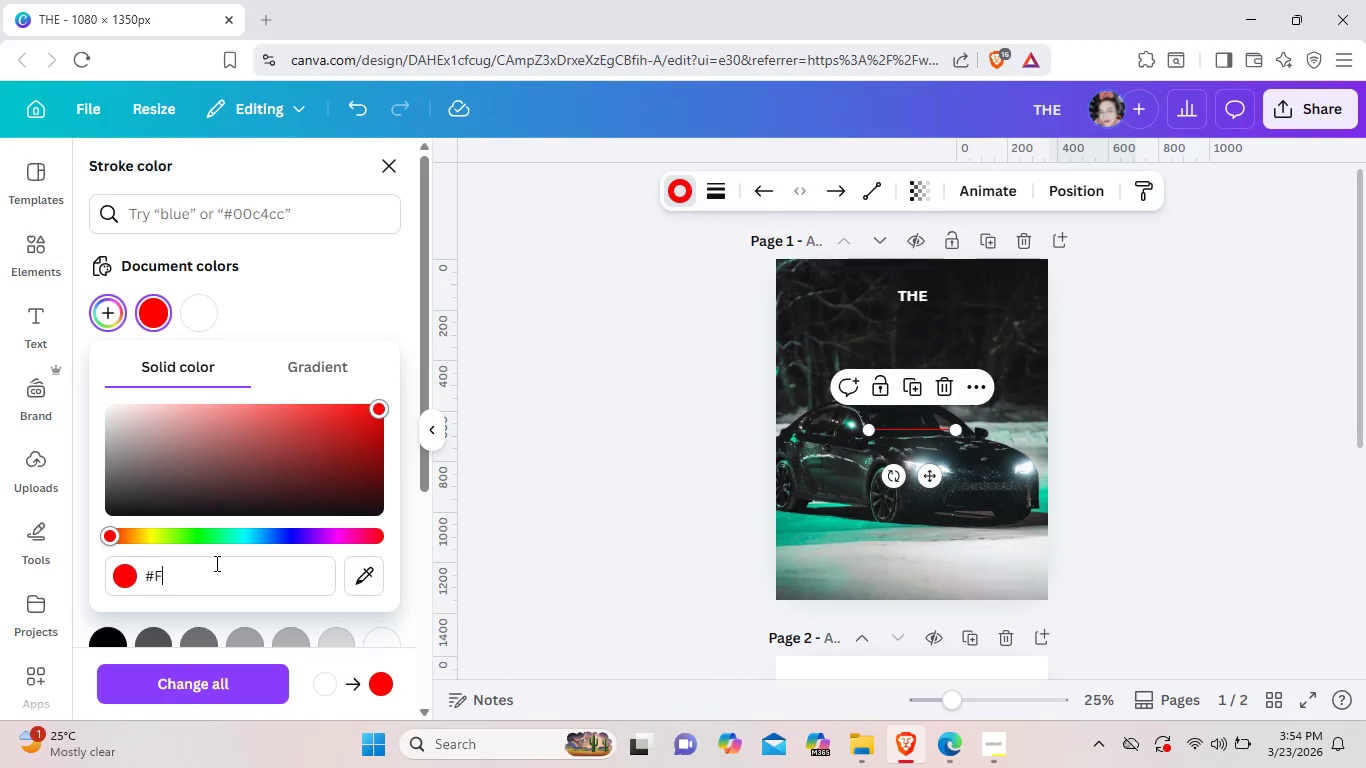 
key(Backspace)
type(Safe)
key(Backspace)
key(Backspace)
key(Backspace)
type(FF)
 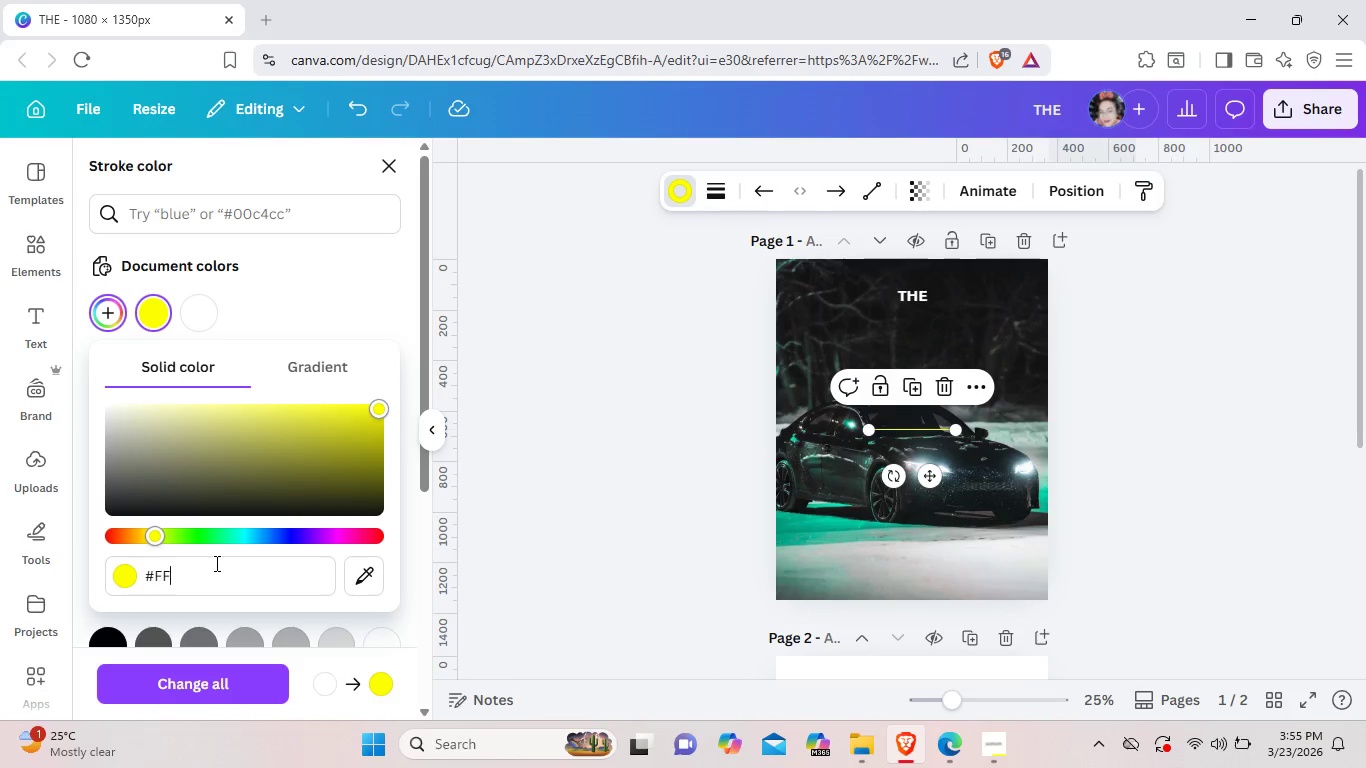 
type(6A00)
 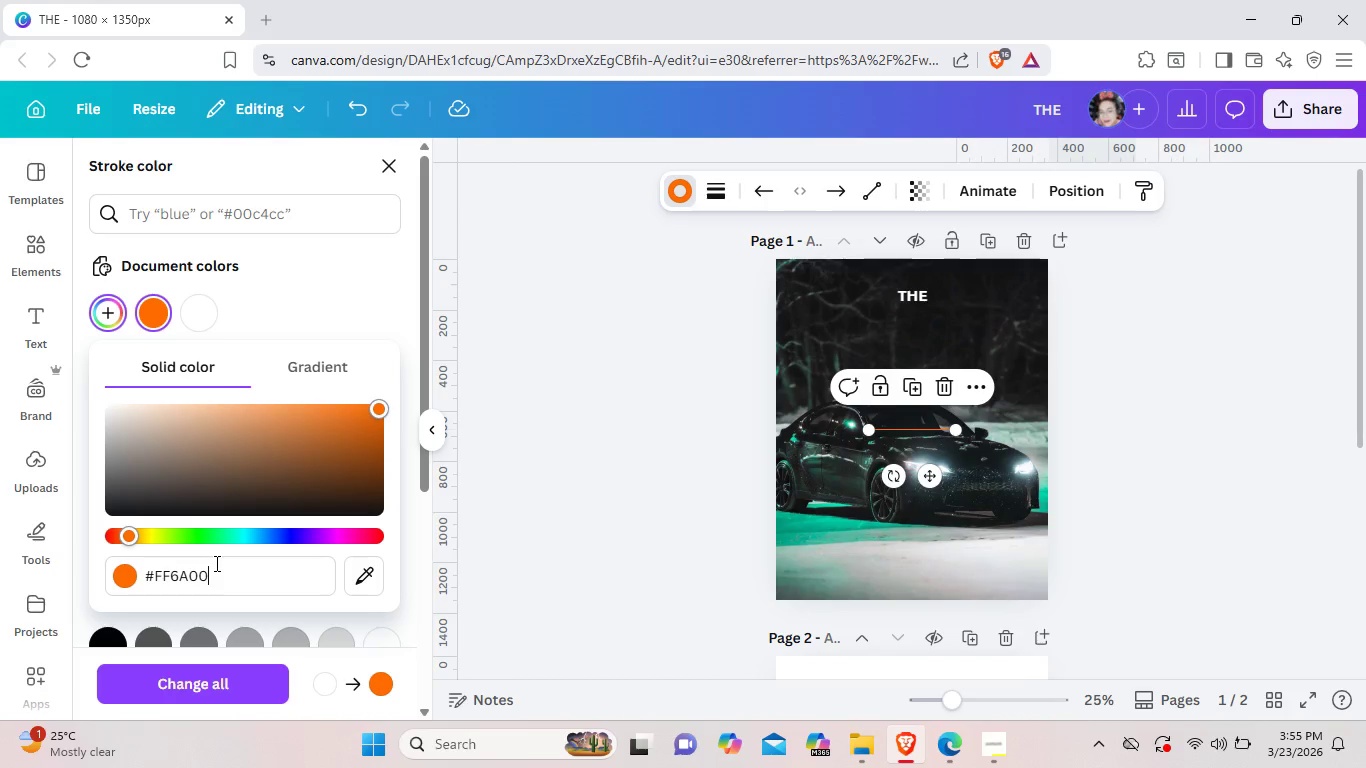 
left_click_drag(start_coordinate=[929, 477], to_coordinate=[870, 348])
 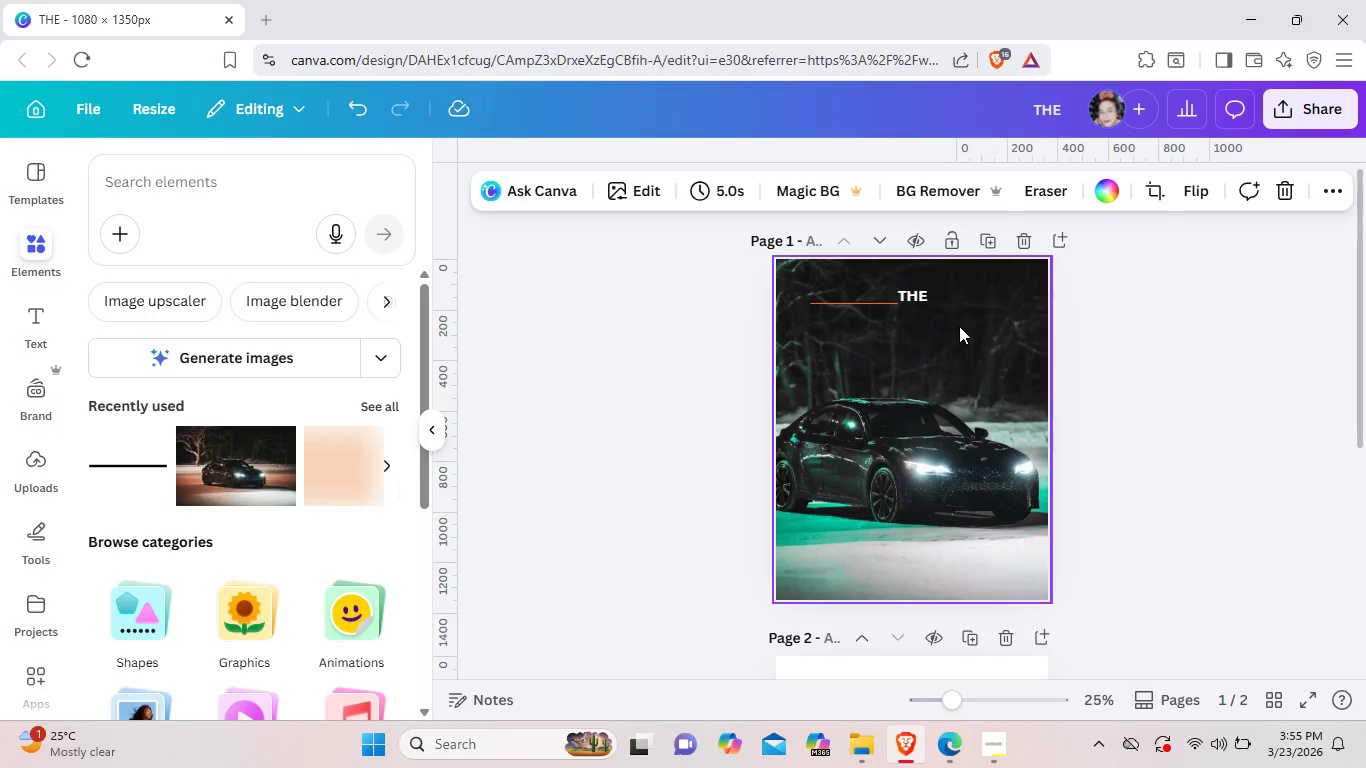 
left_click([959, 326])
 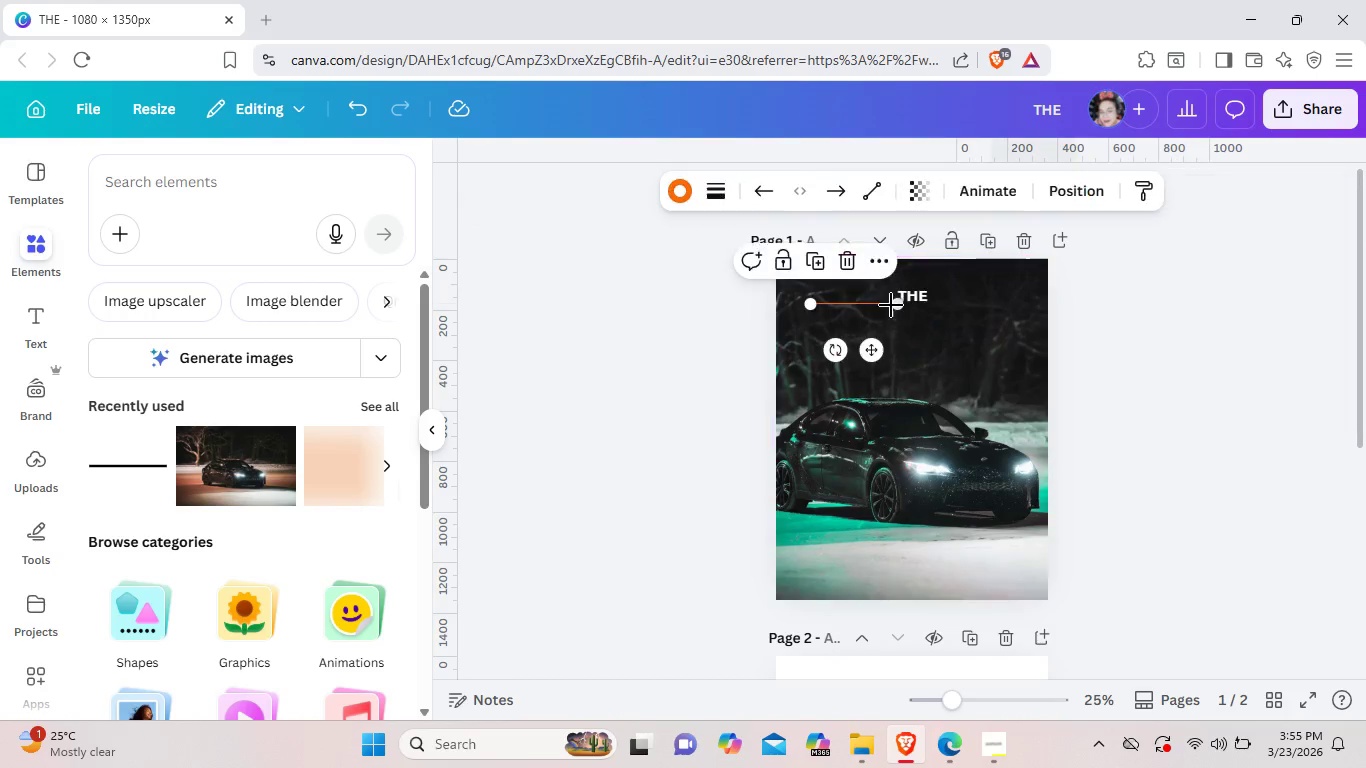 
left_click([891, 305])
 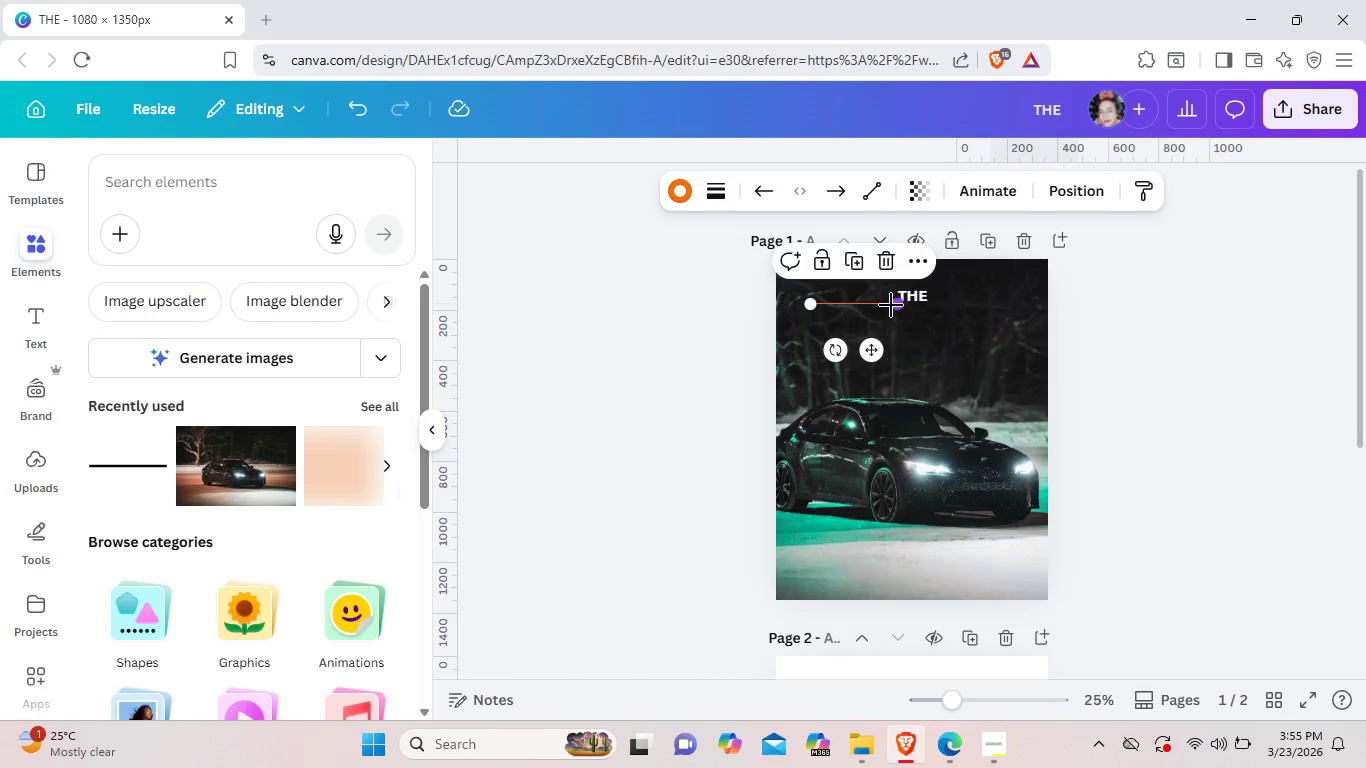 
key(Control+C)
 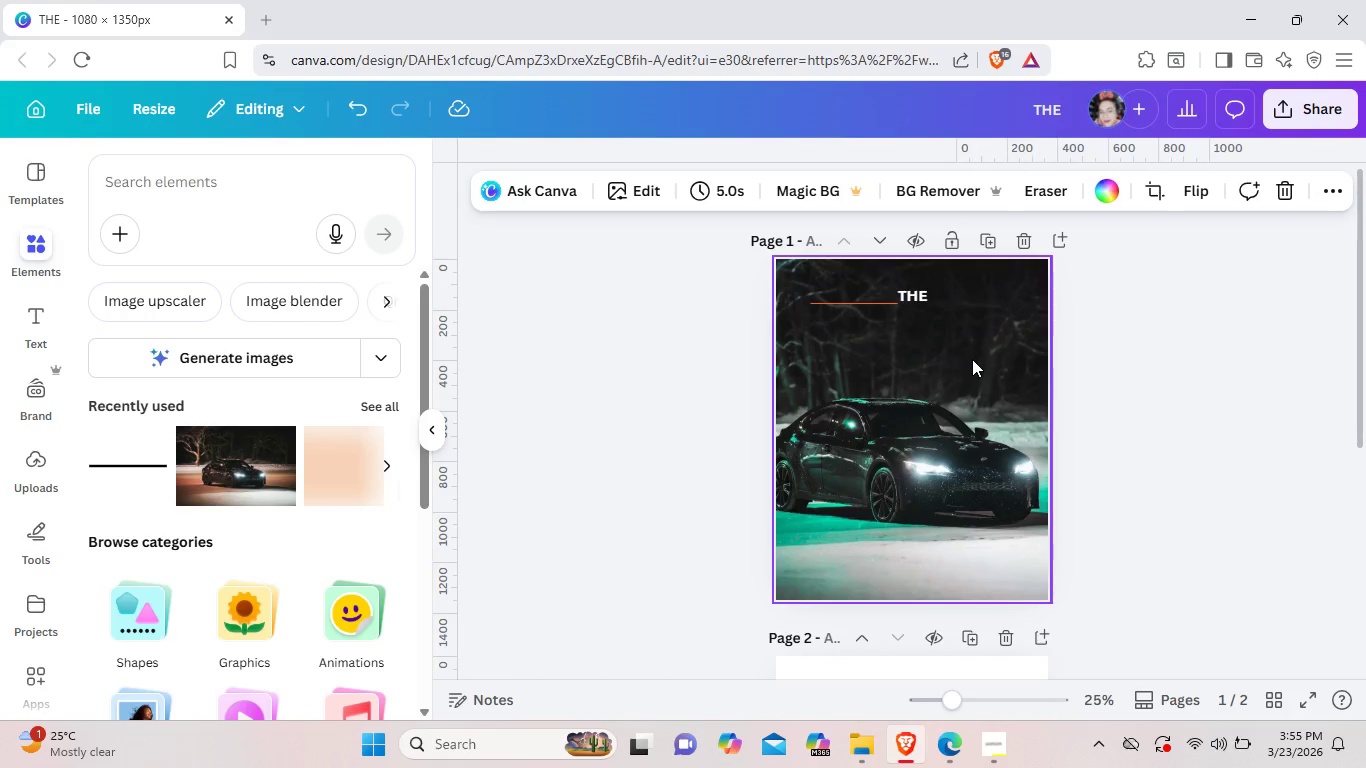 
left_click([972, 359])
 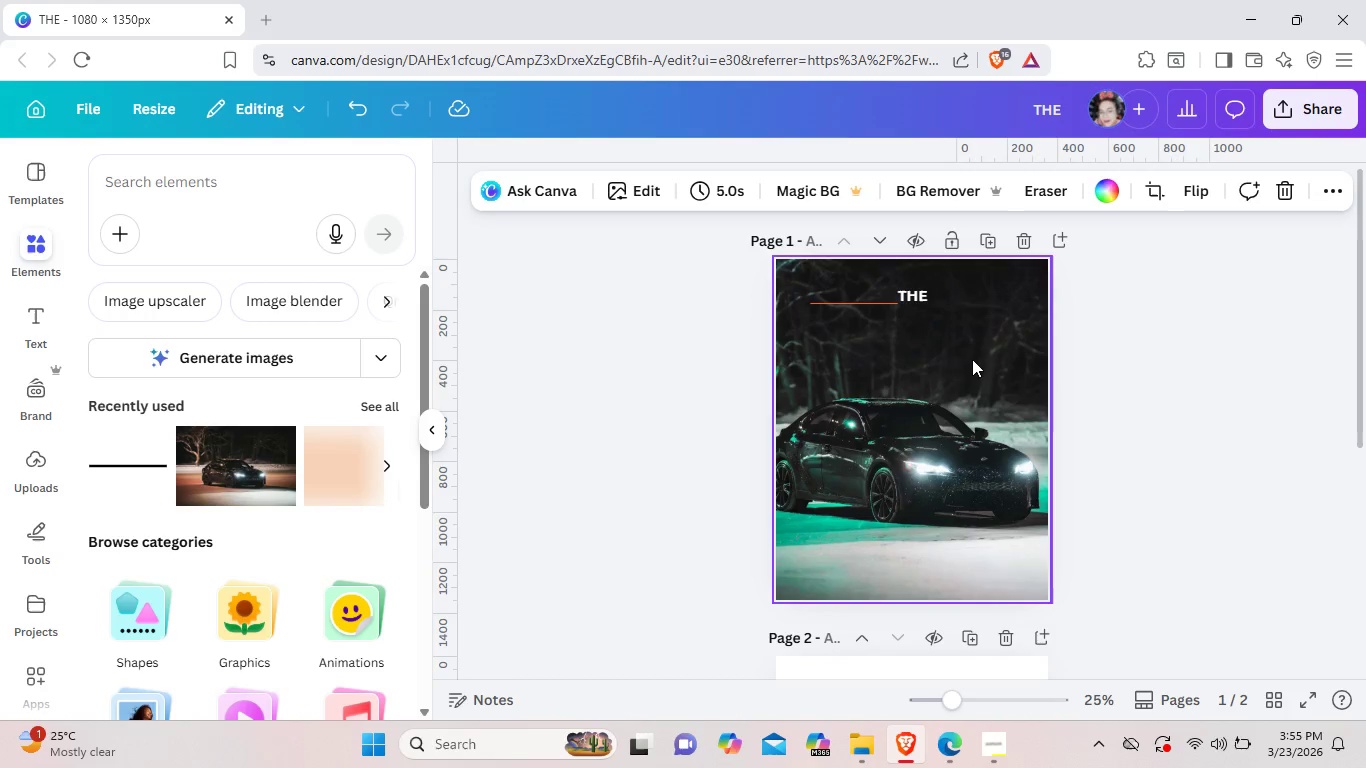 
key(Control+V)
 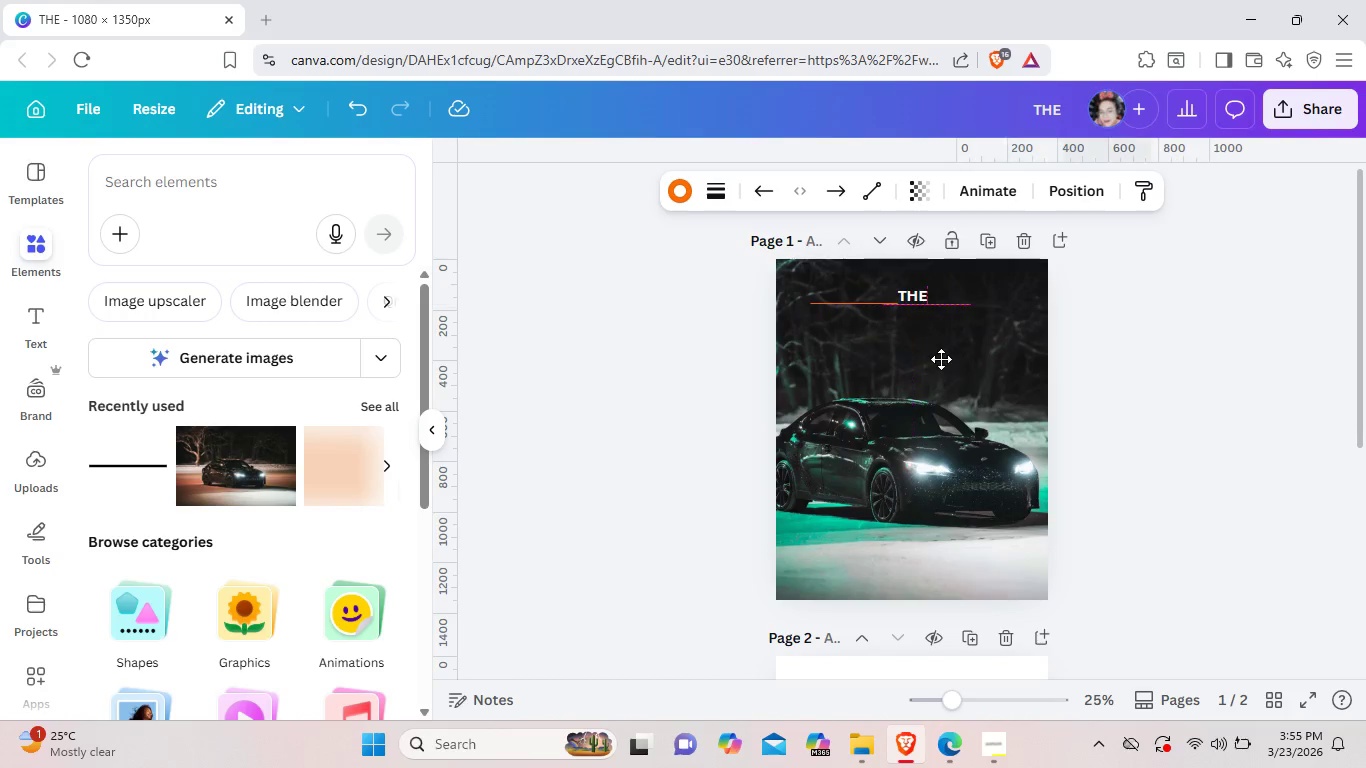 
left_click_drag(start_coordinate=[878, 360], to_coordinate=[993, 355])
 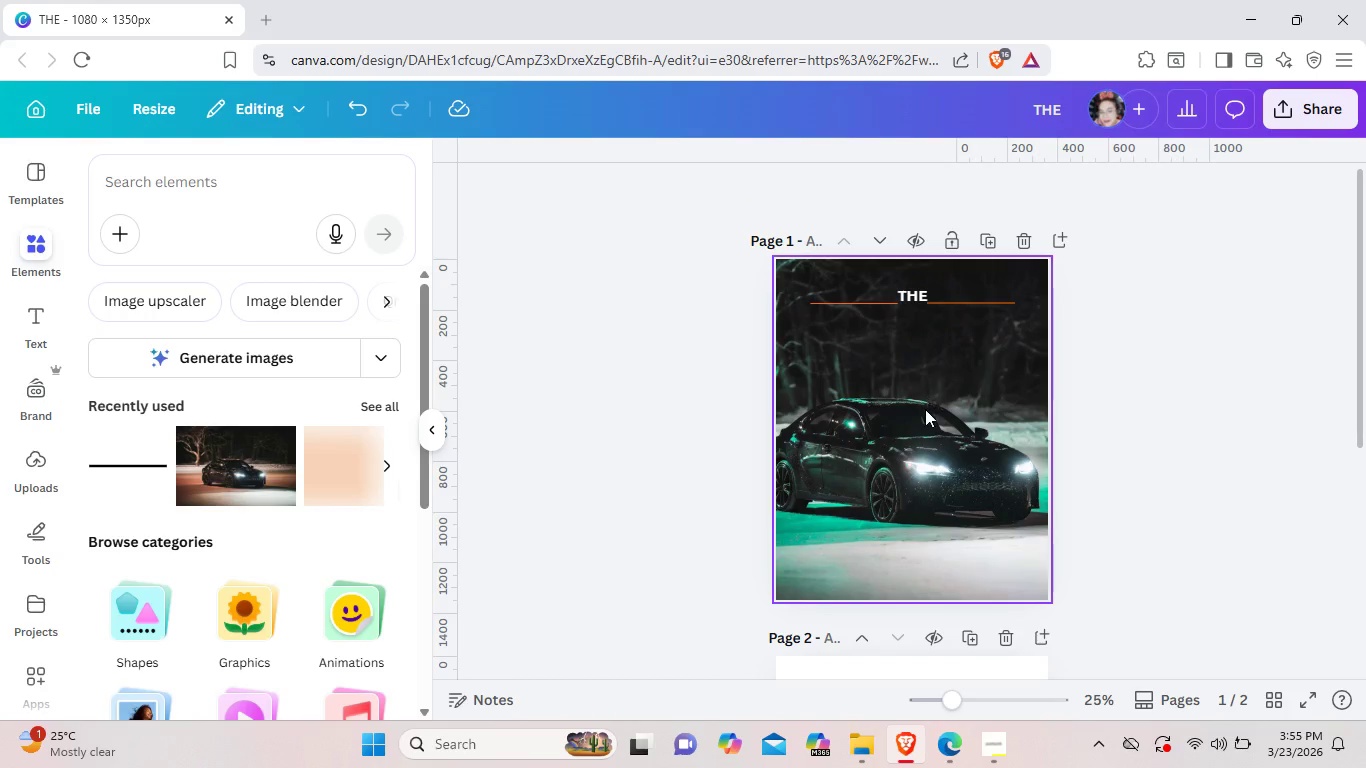 
left_click_drag(start_coordinate=[945, 404], to_coordinate=[926, 392])
 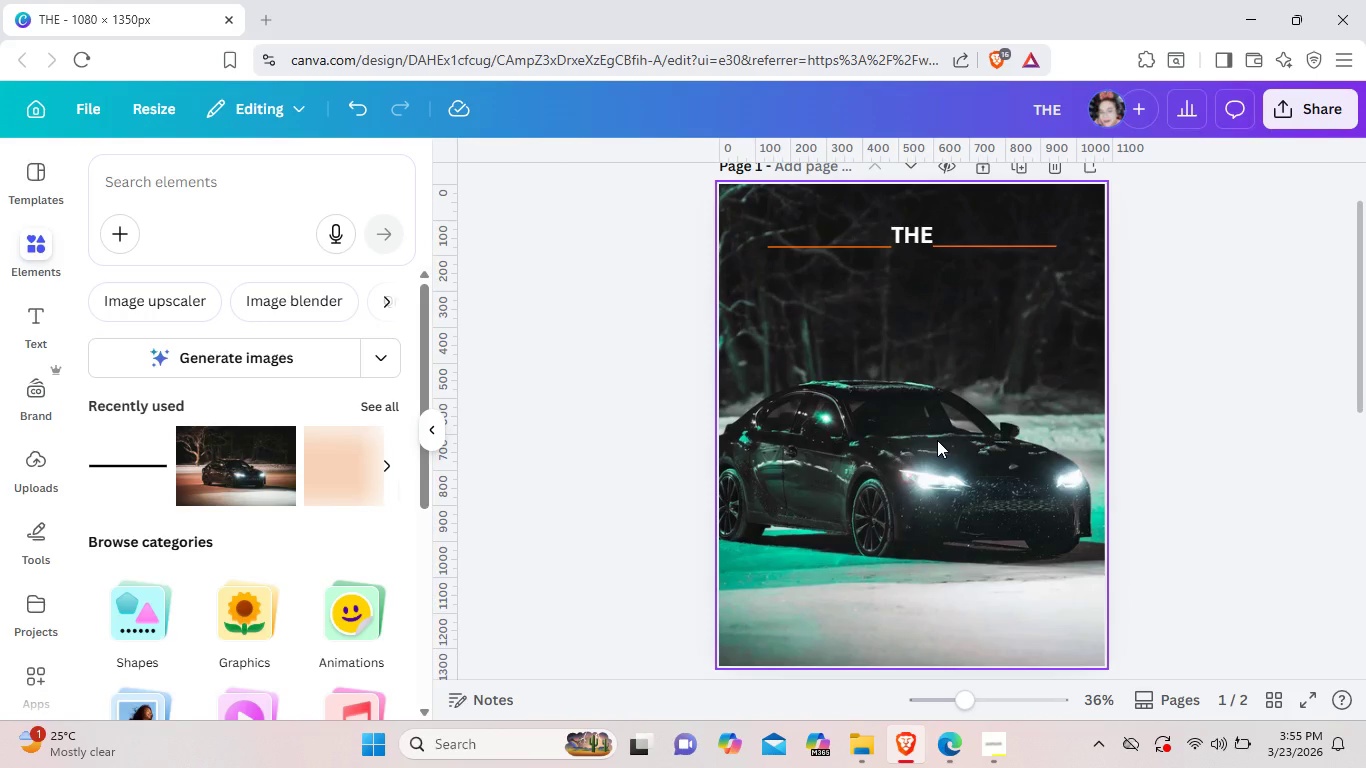 
hold_key(key=ControlLeft, duration=0.42)
scroll: coordinate [937, 440], scroll_direction: up, amount: 2.0
 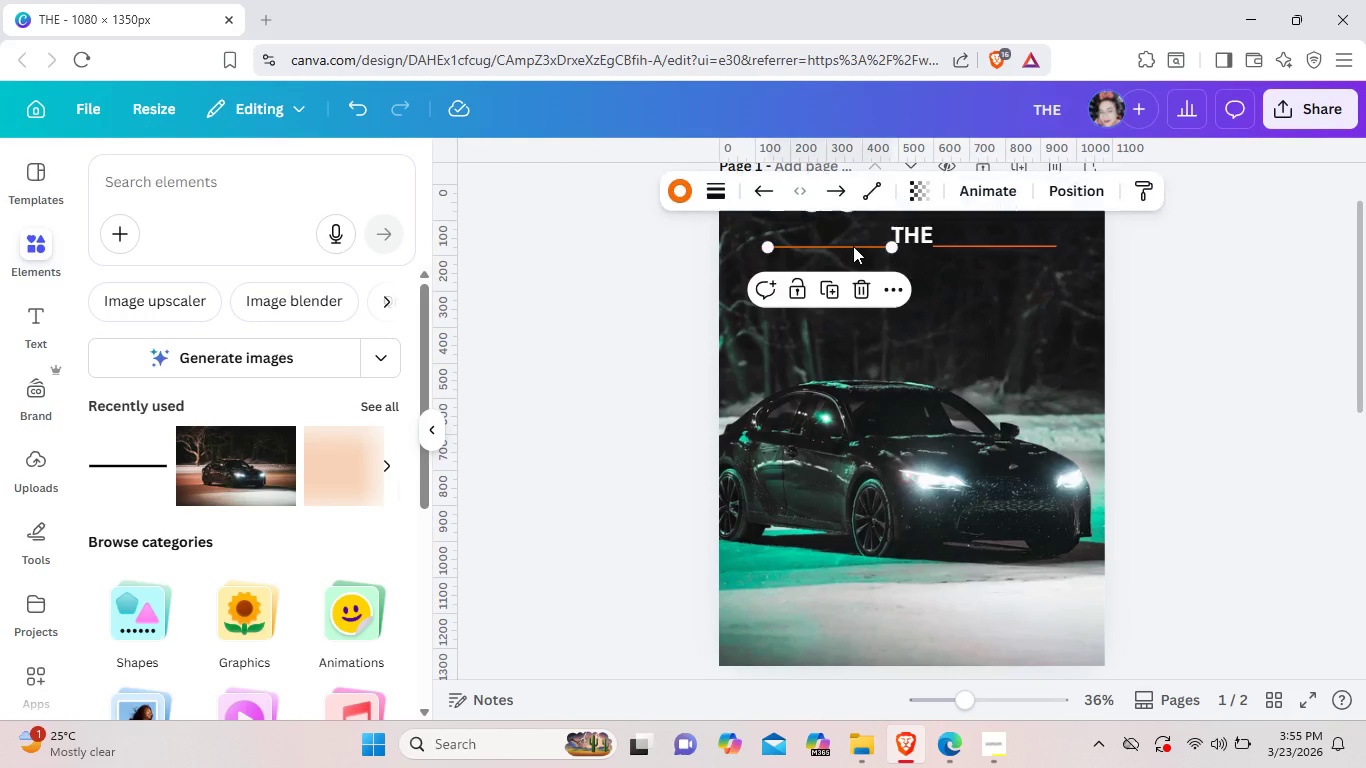 
left_click([853, 246])
 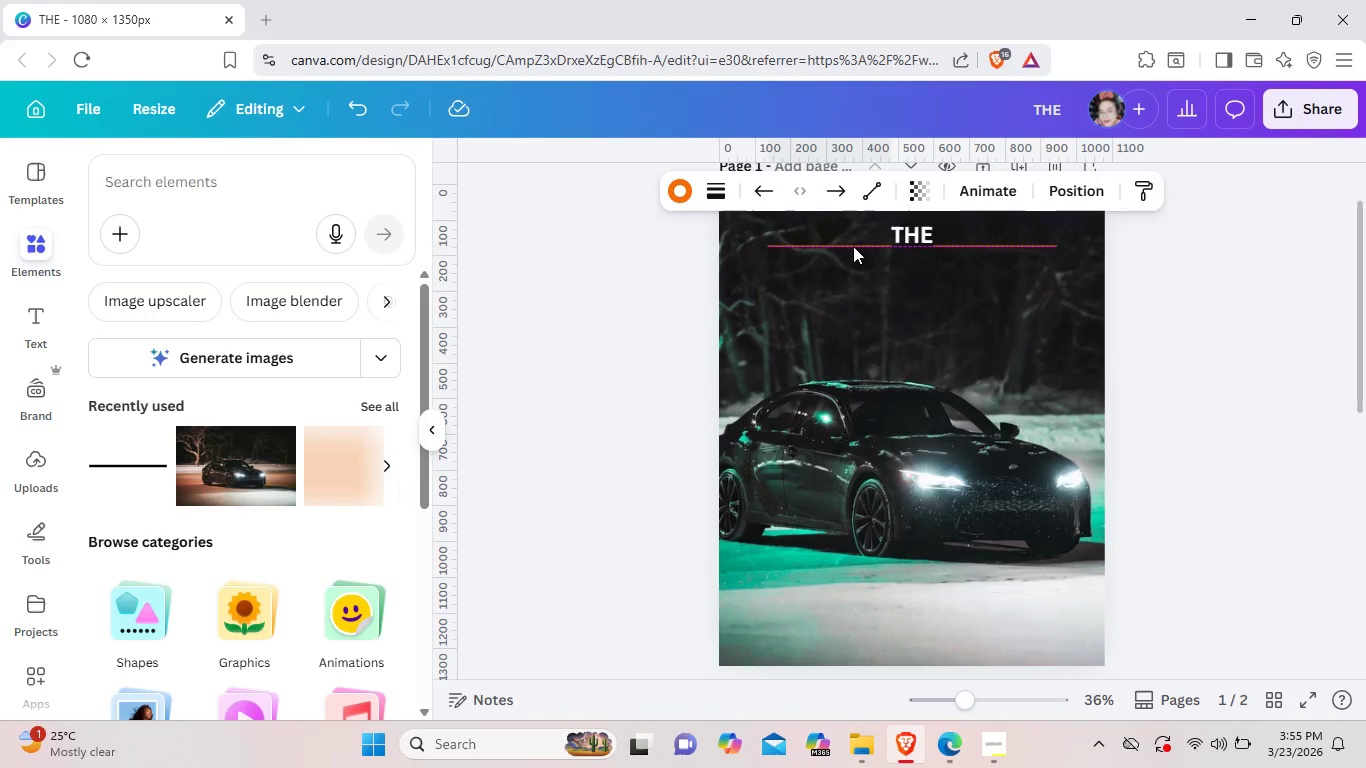 
key(ArrowUp)
 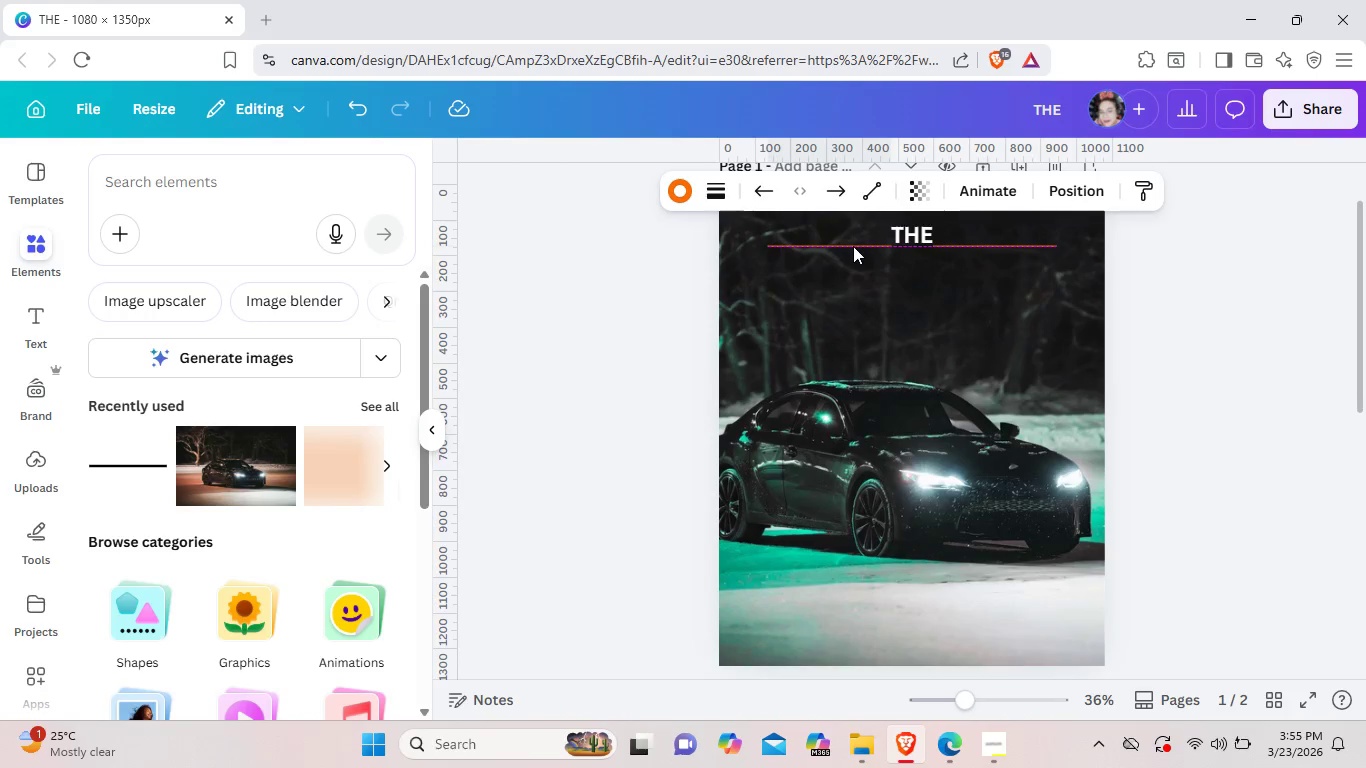 
key(ArrowUp)
 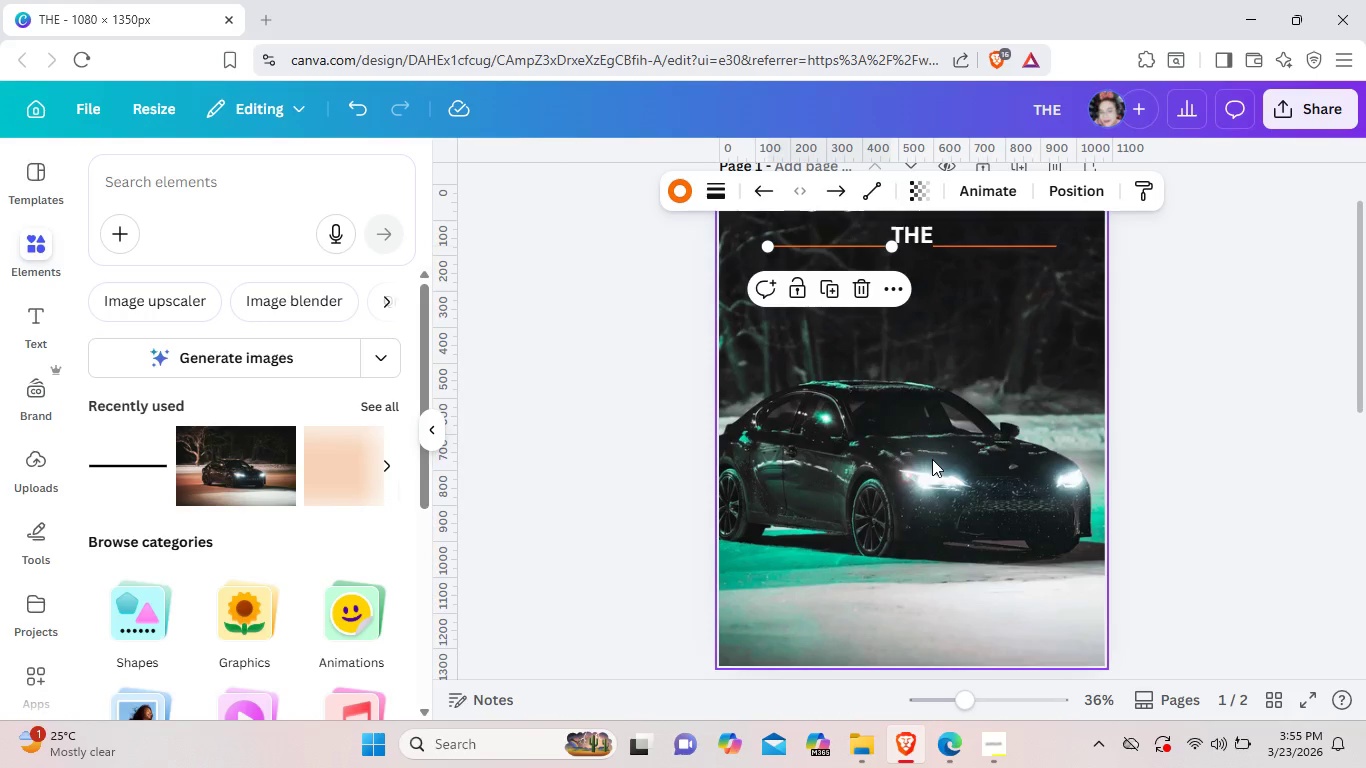 
left_click([932, 459])
 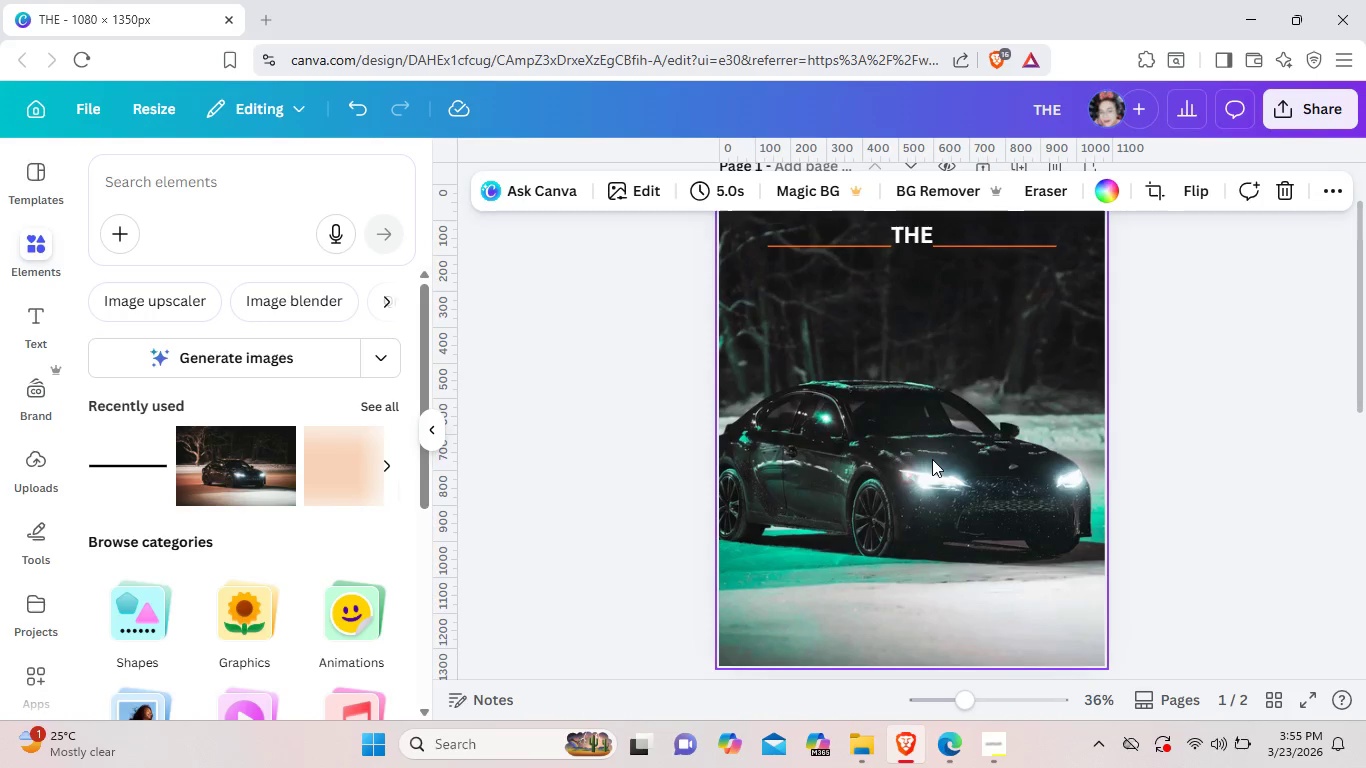 
wait(9.41)
 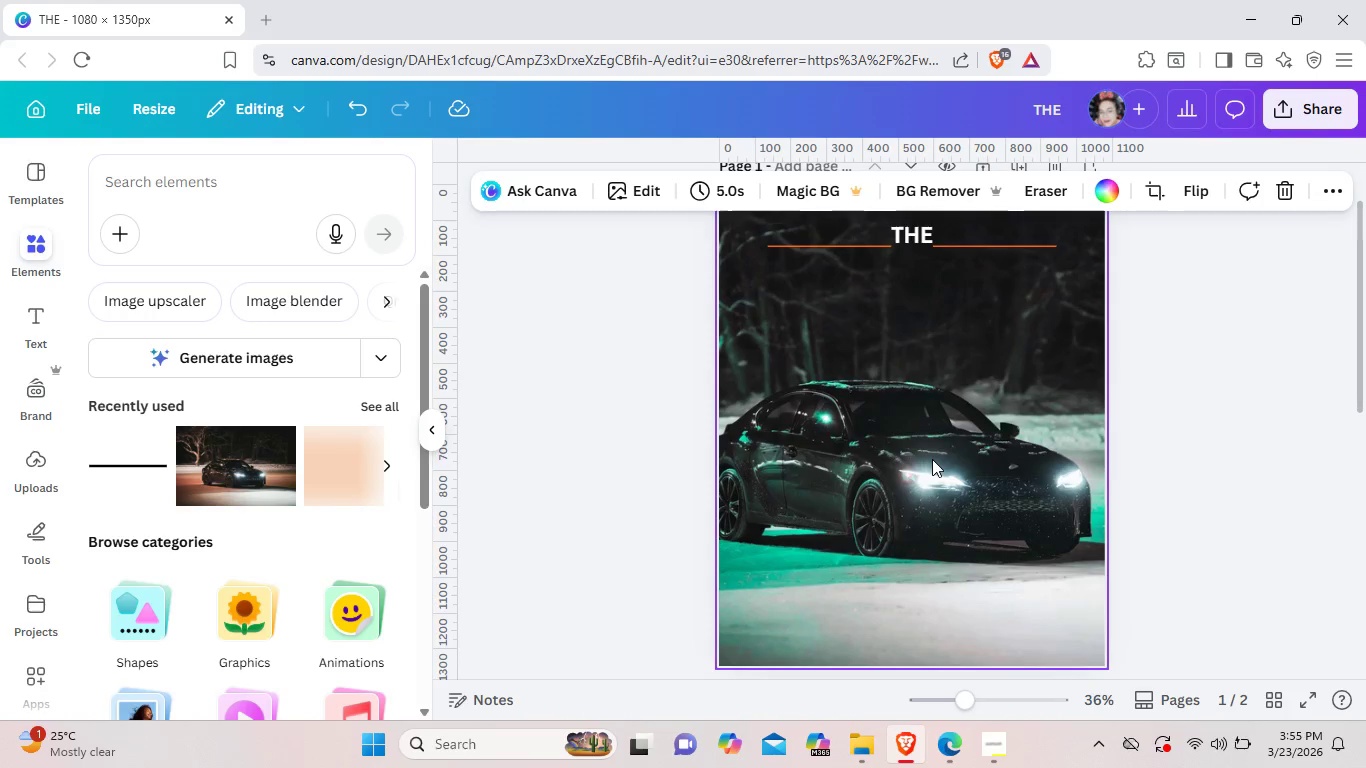 
left_click([923, 241])
 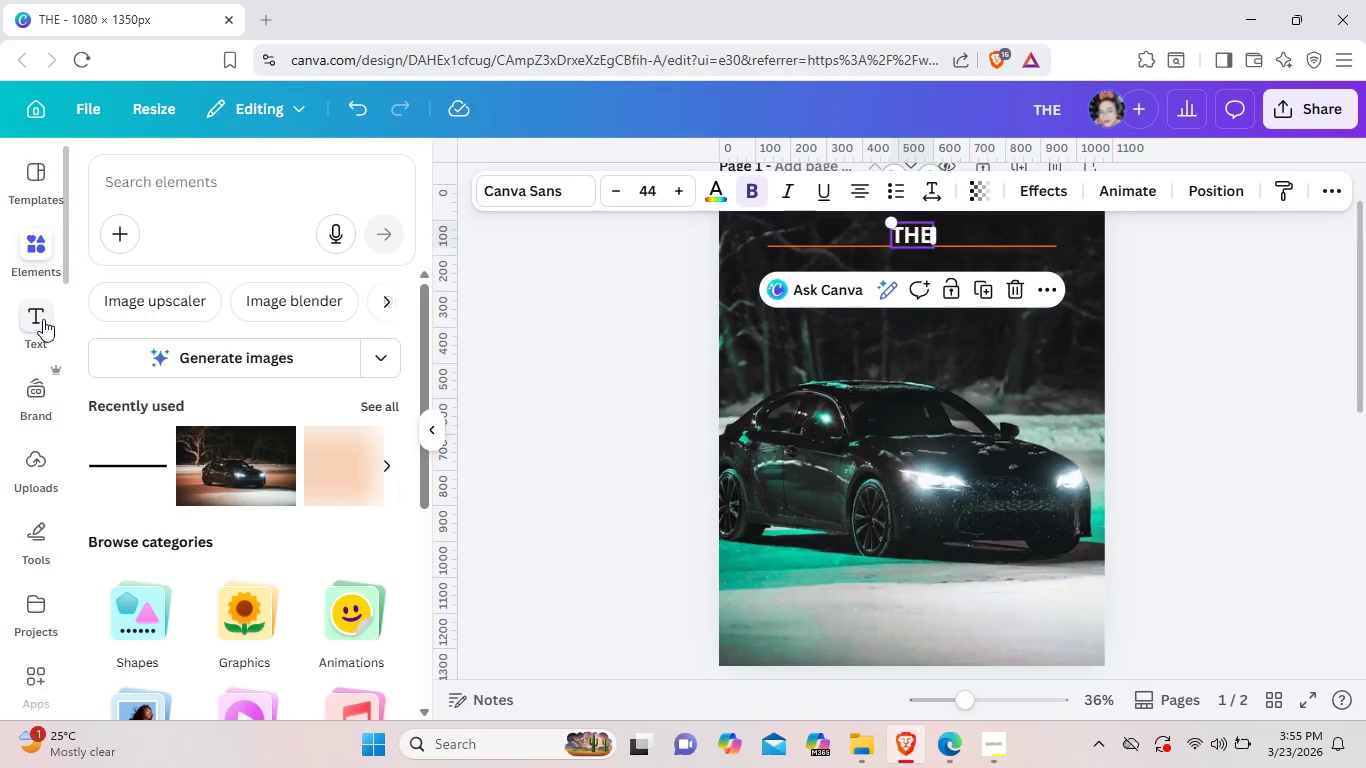 
left_click([43, 319])
 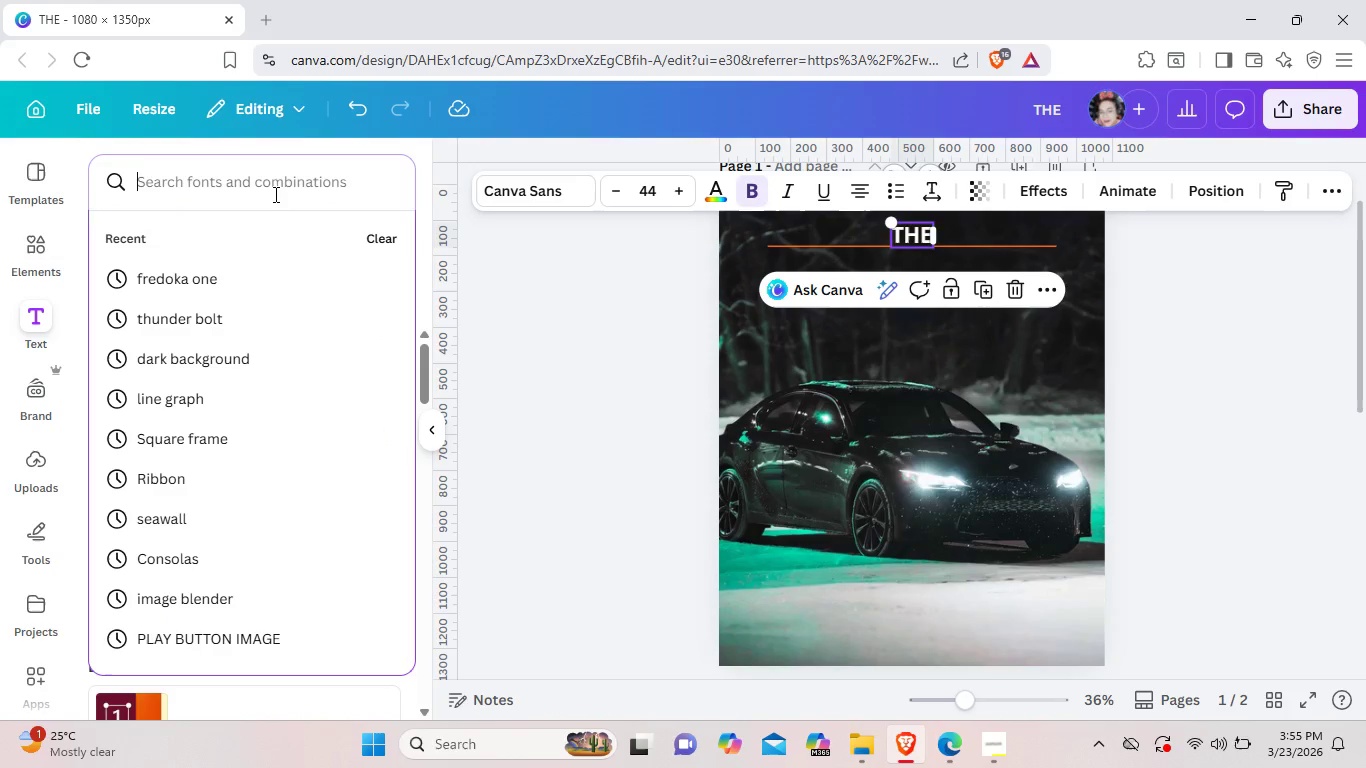 
left_click([274, 194])
 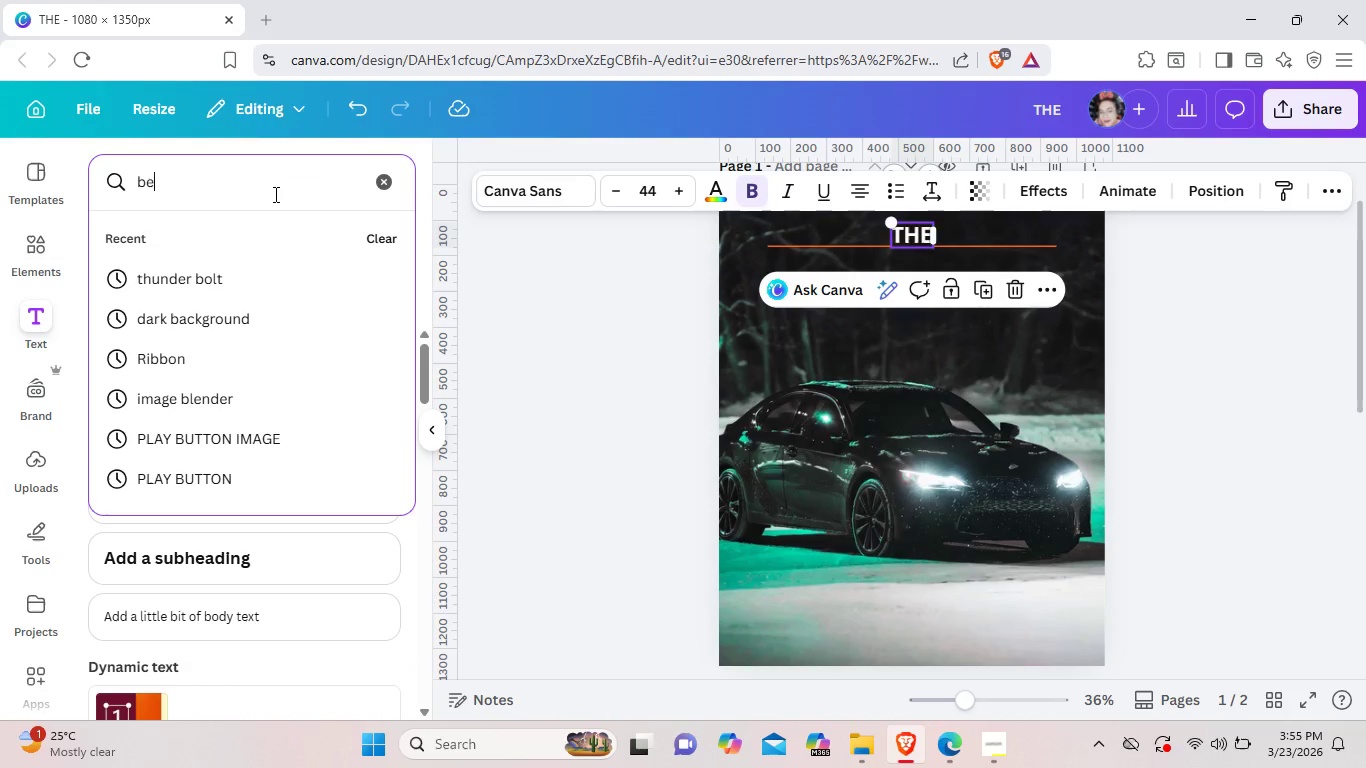 
type(be)
 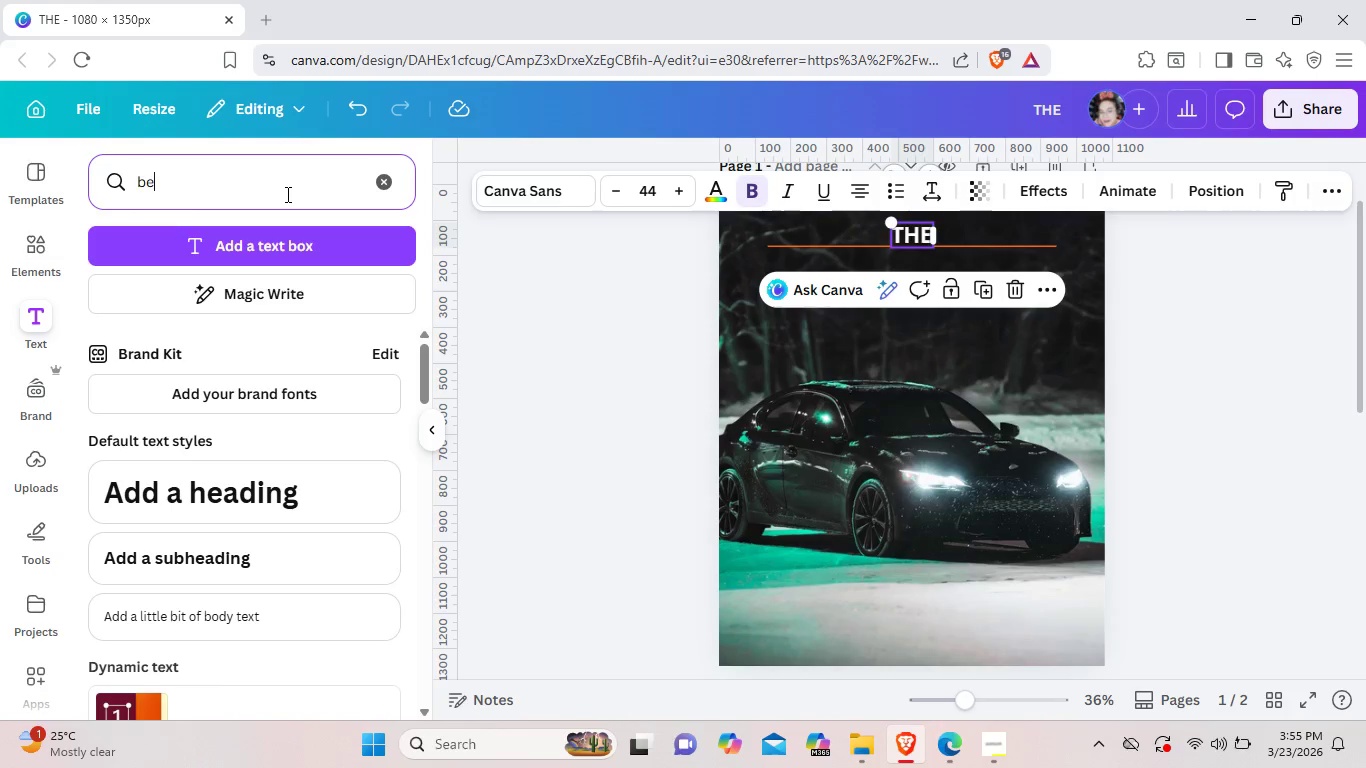 
type(bas nue)
 